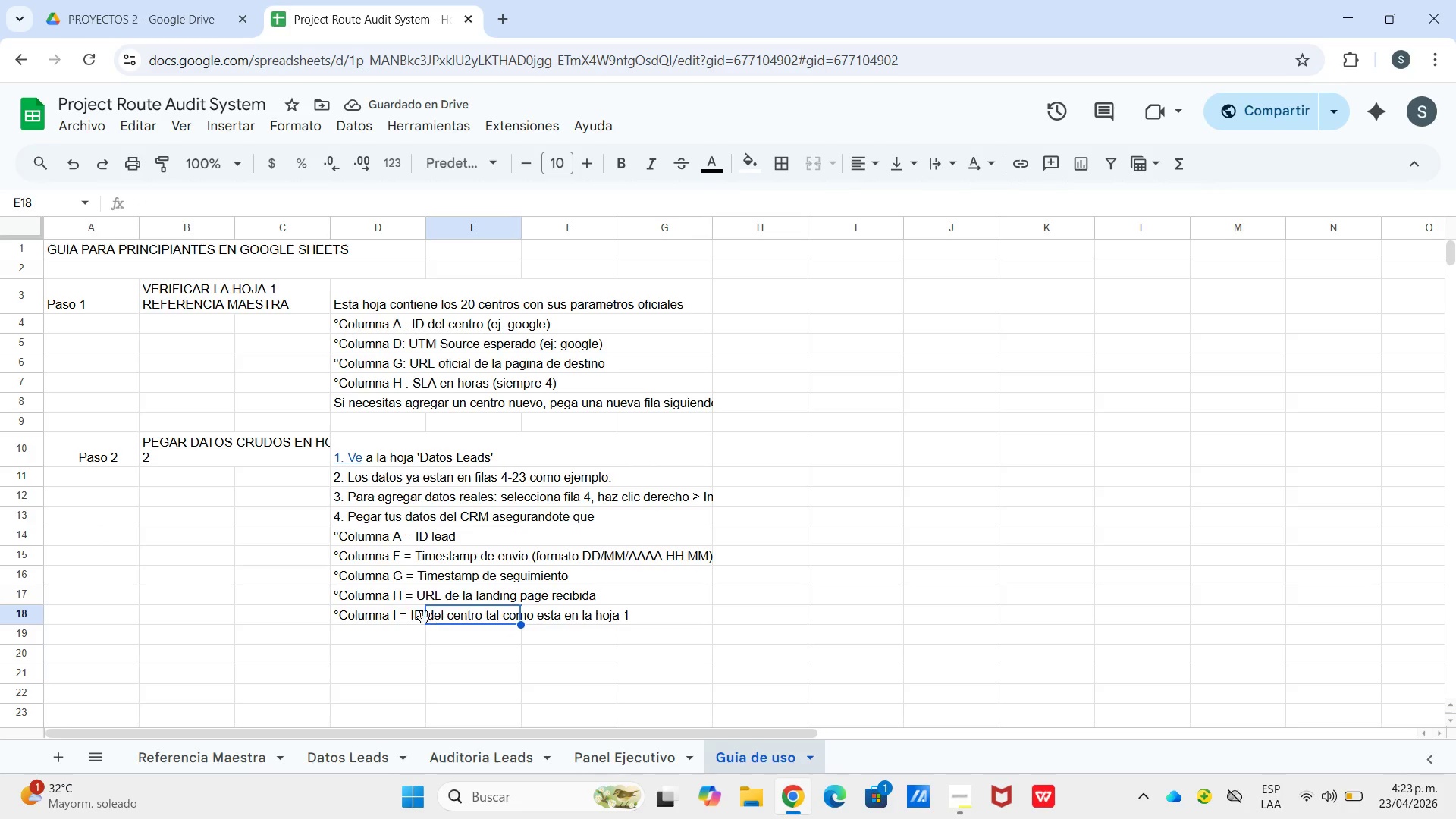 
left_click_drag(start_coordinate=[415, 617], to_coordinate=[634, 618])
 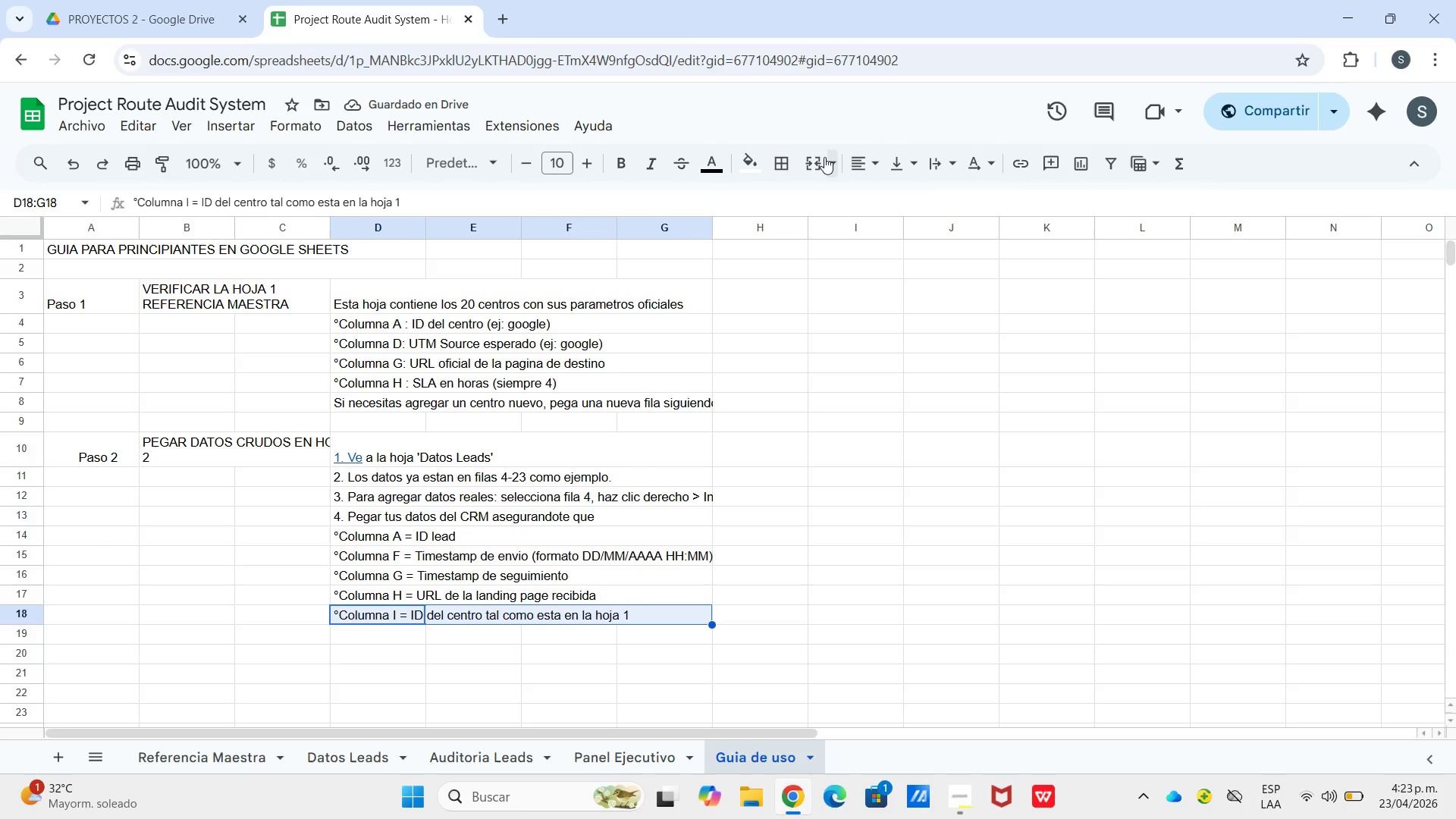 
left_click_drag(start_coordinate=[820, 162], to_coordinate=[819, 166])
 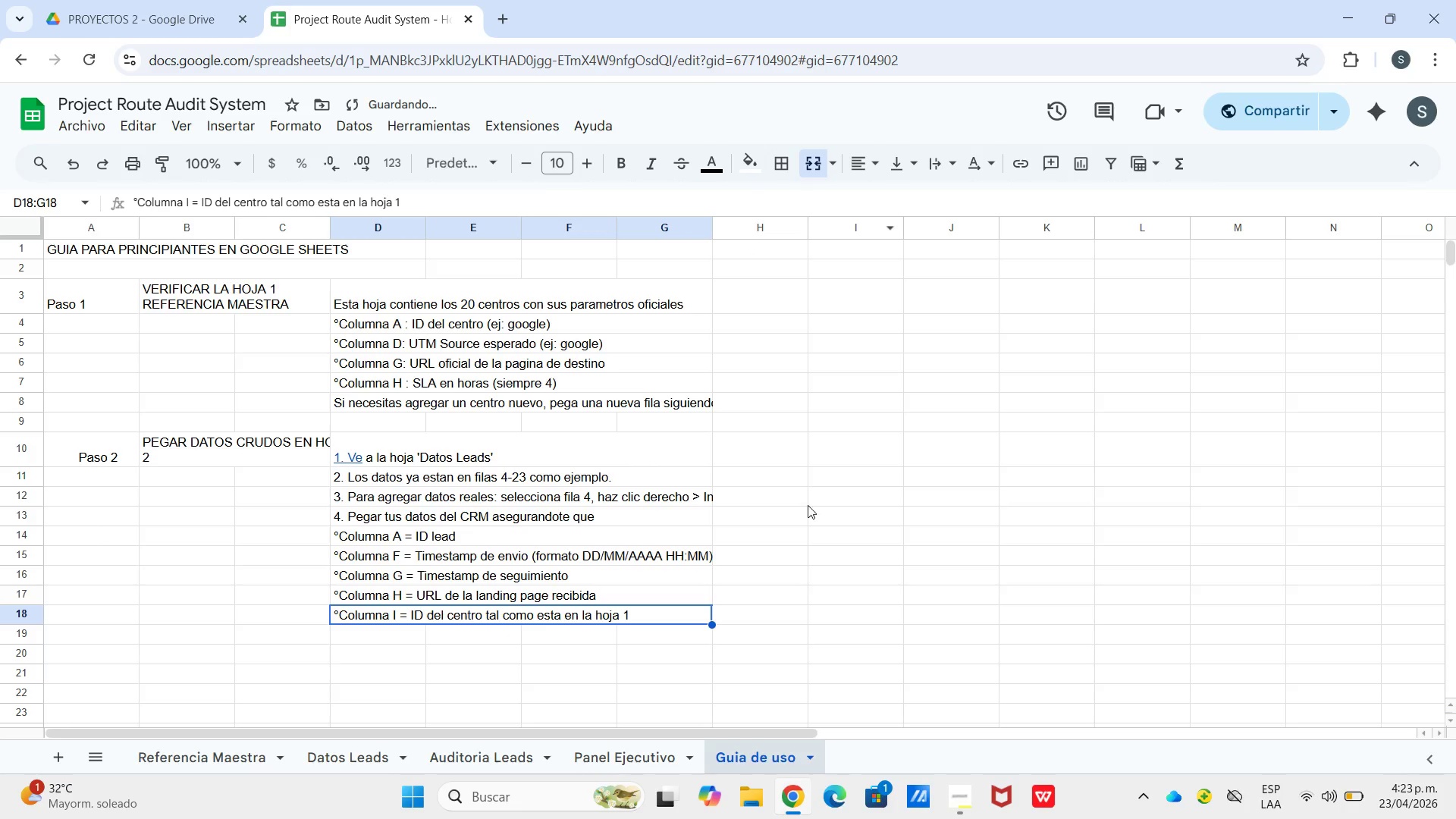 
left_click_drag(start_coordinate=[808, 505], to_coordinate=[808, 513])
 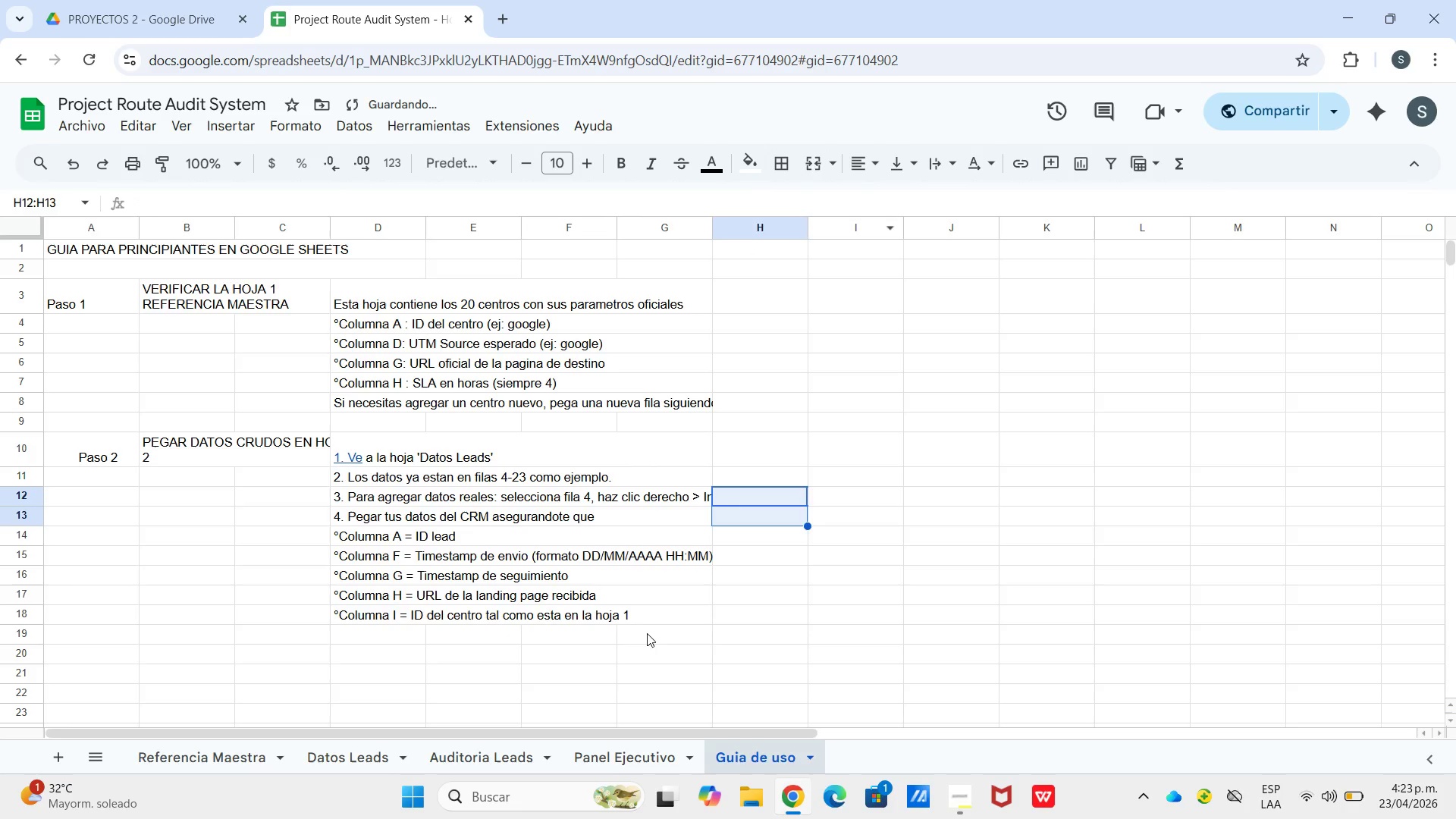 
left_click([646, 634])
 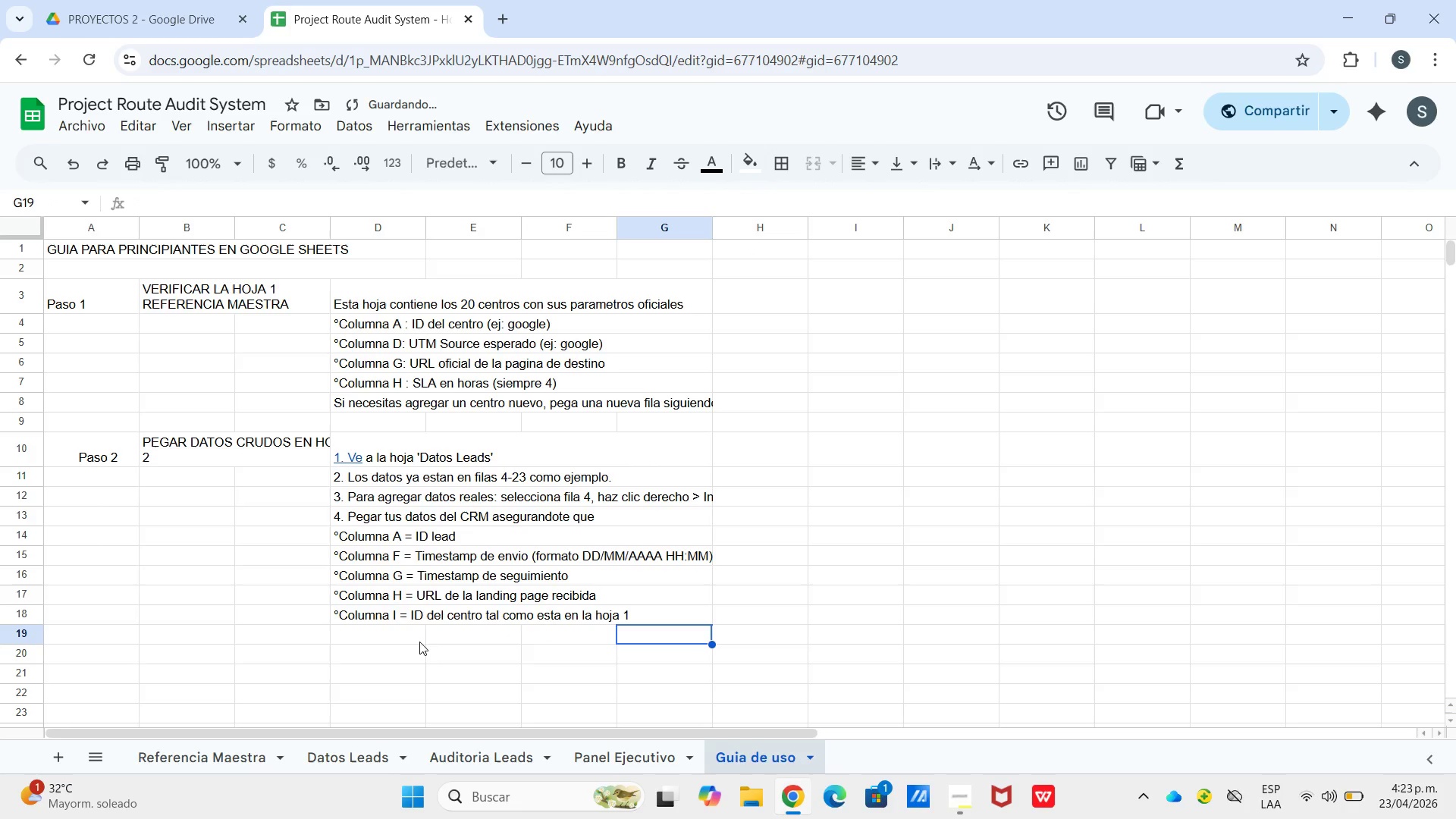 
left_click([388, 642])
 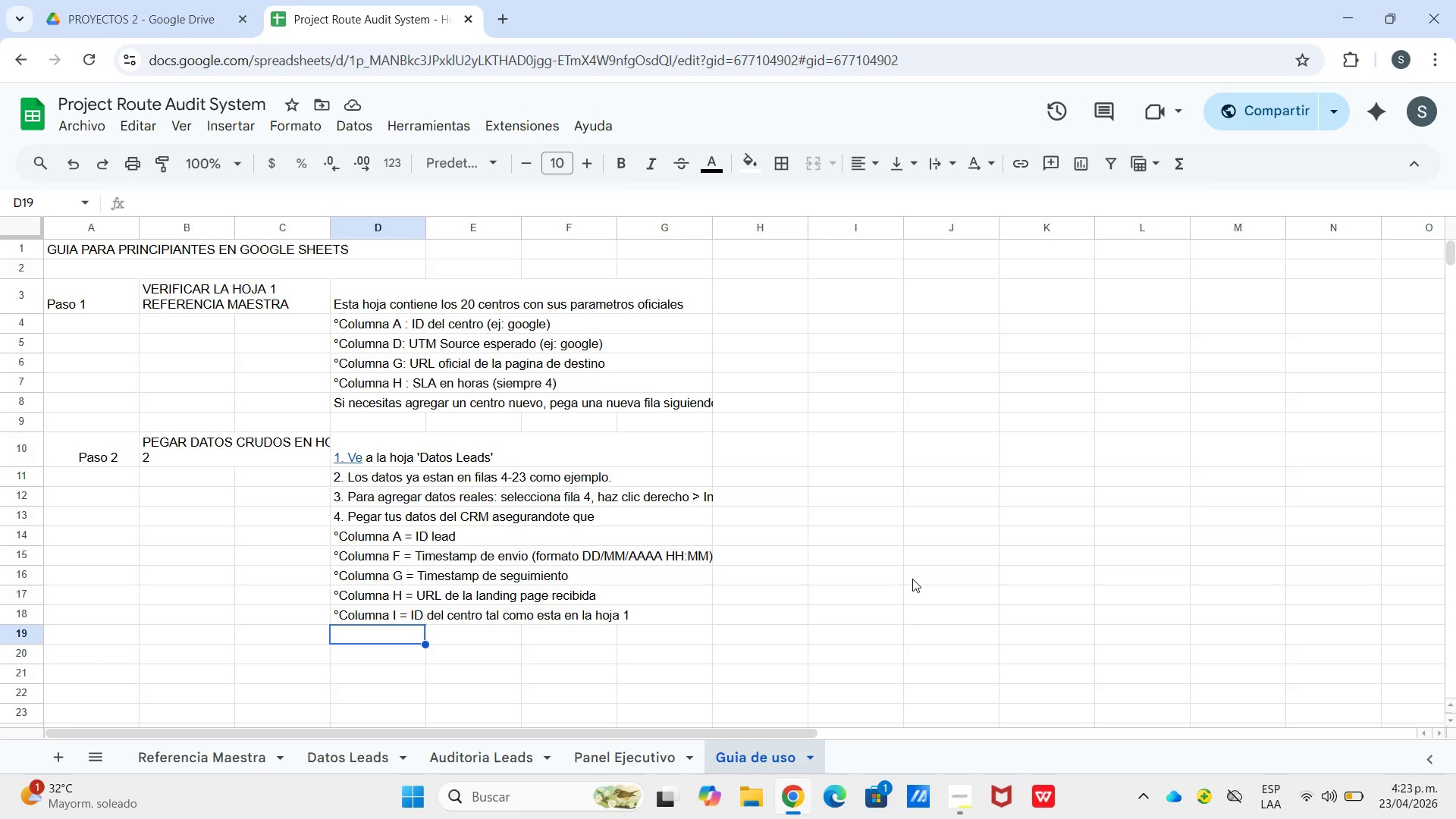 
wait(10.02)
 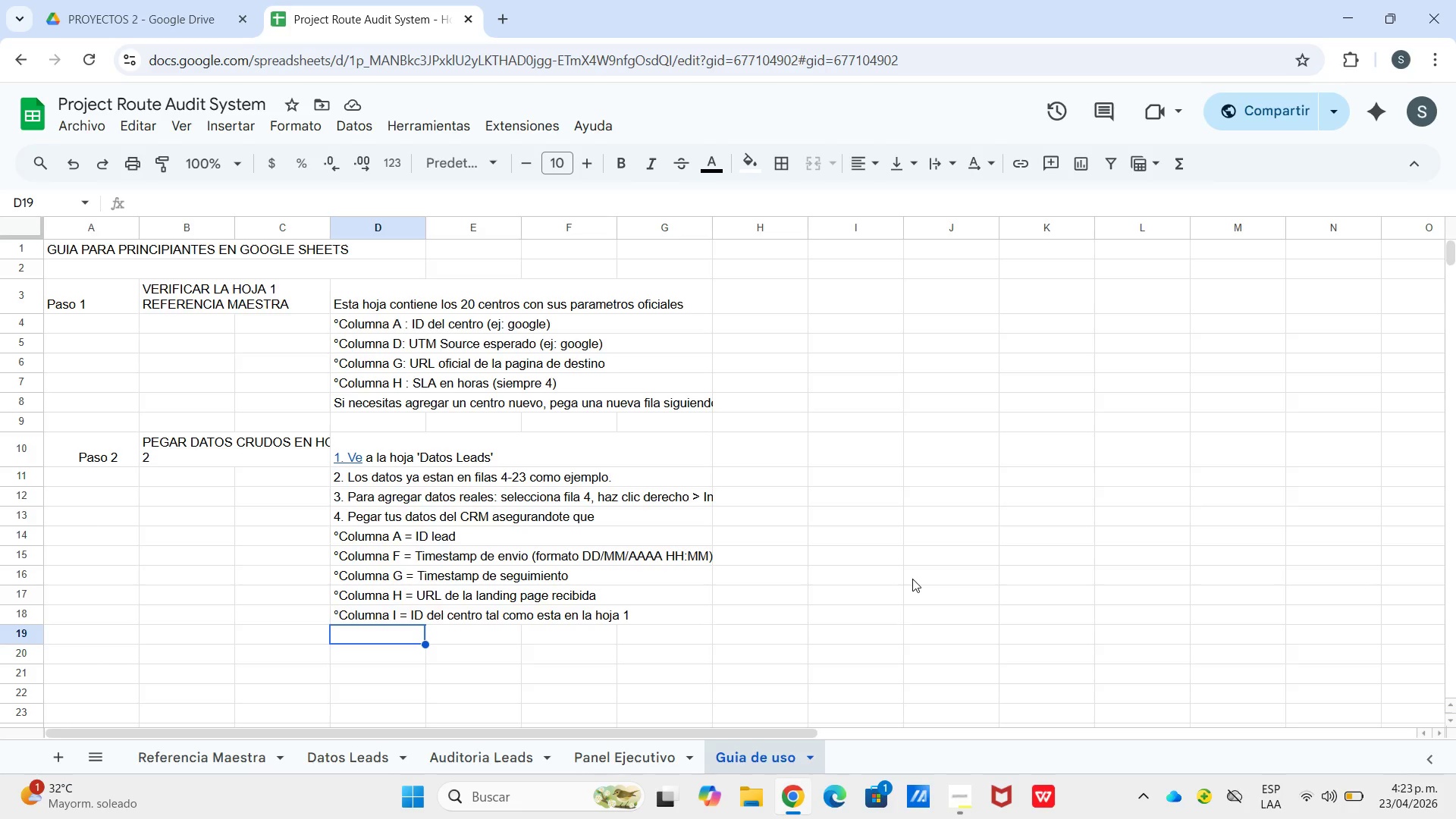 
left_click([347, 455])
 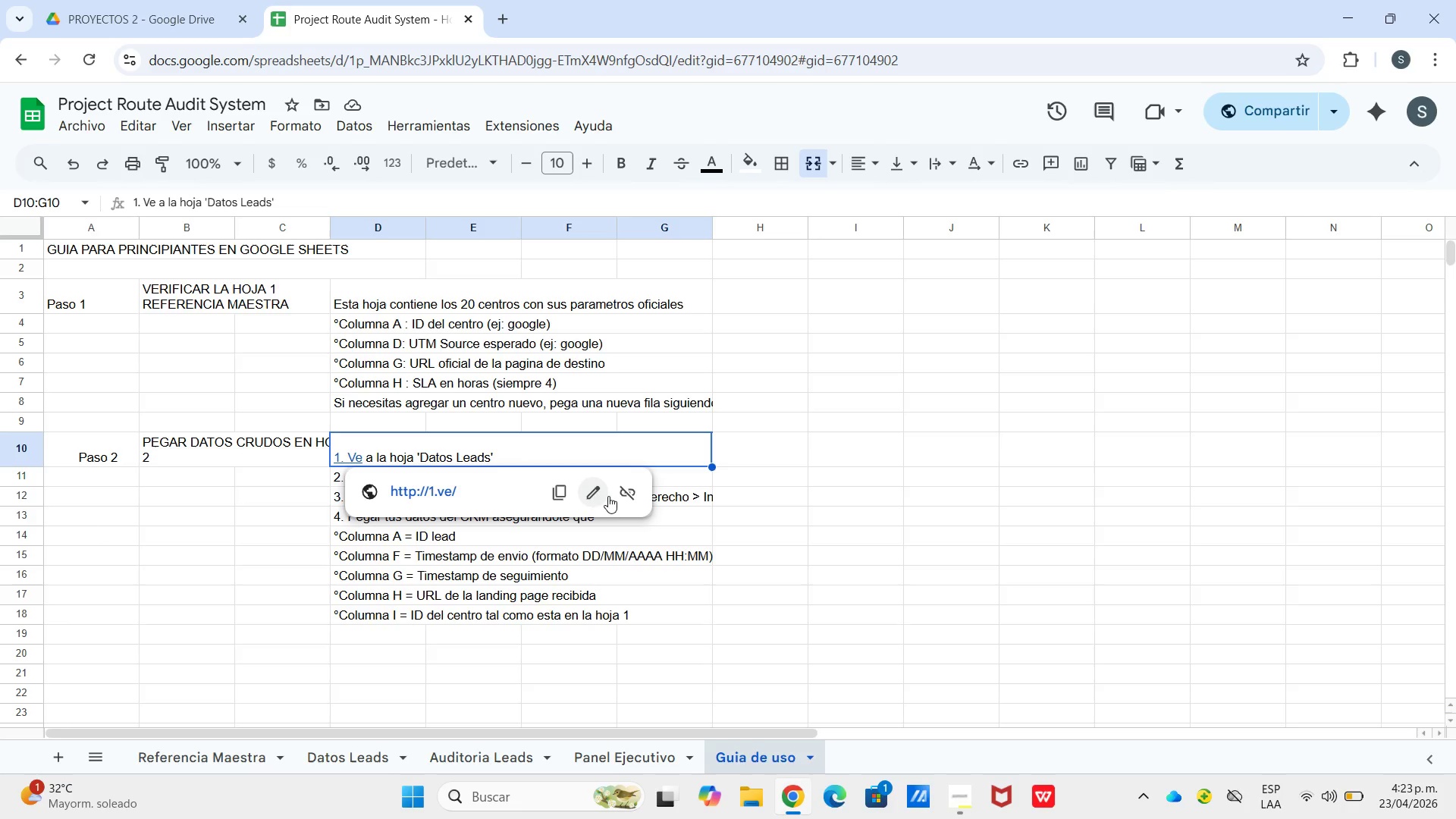 
left_click([621, 496])
 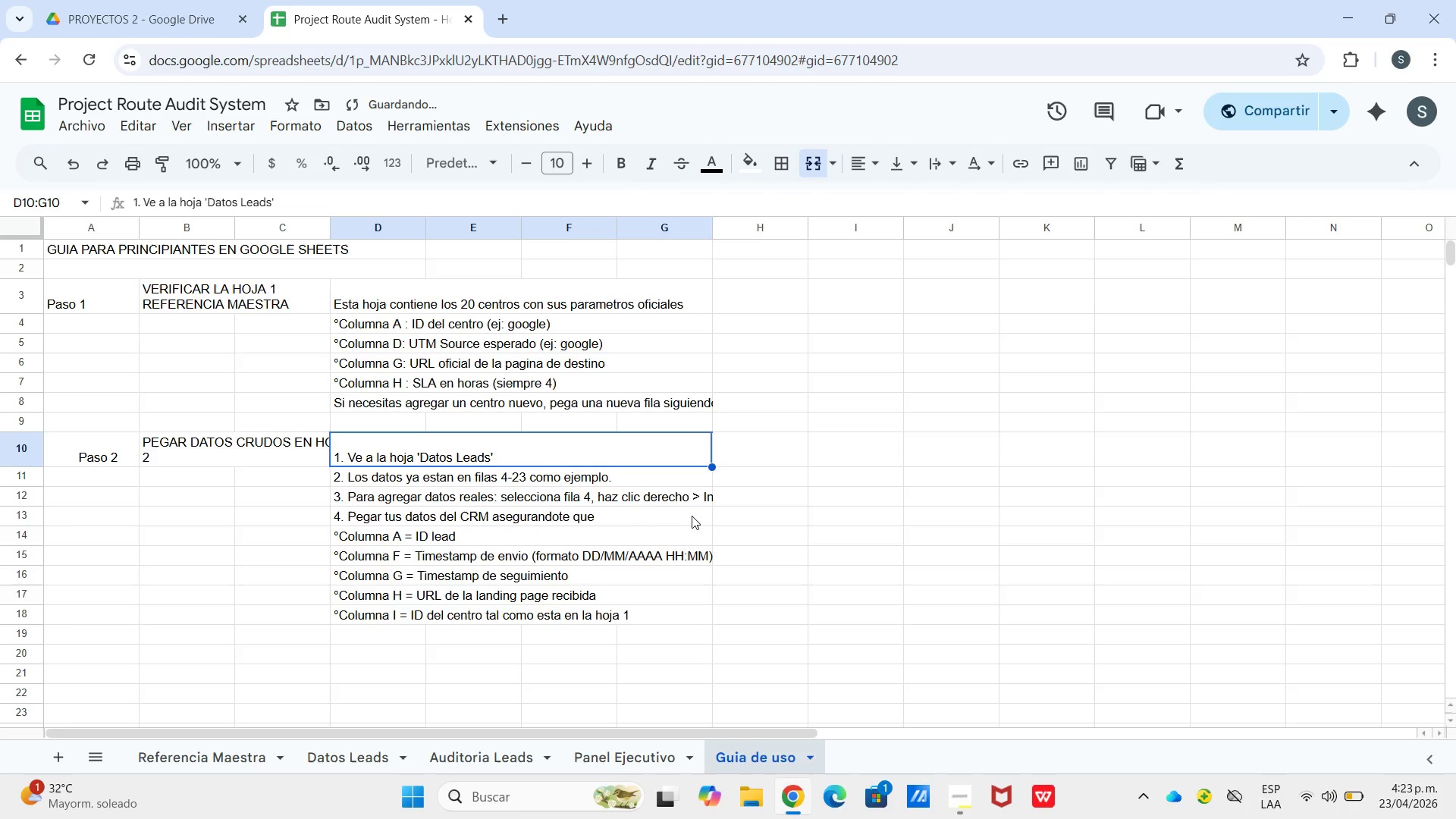 
left_click([701, 521])
 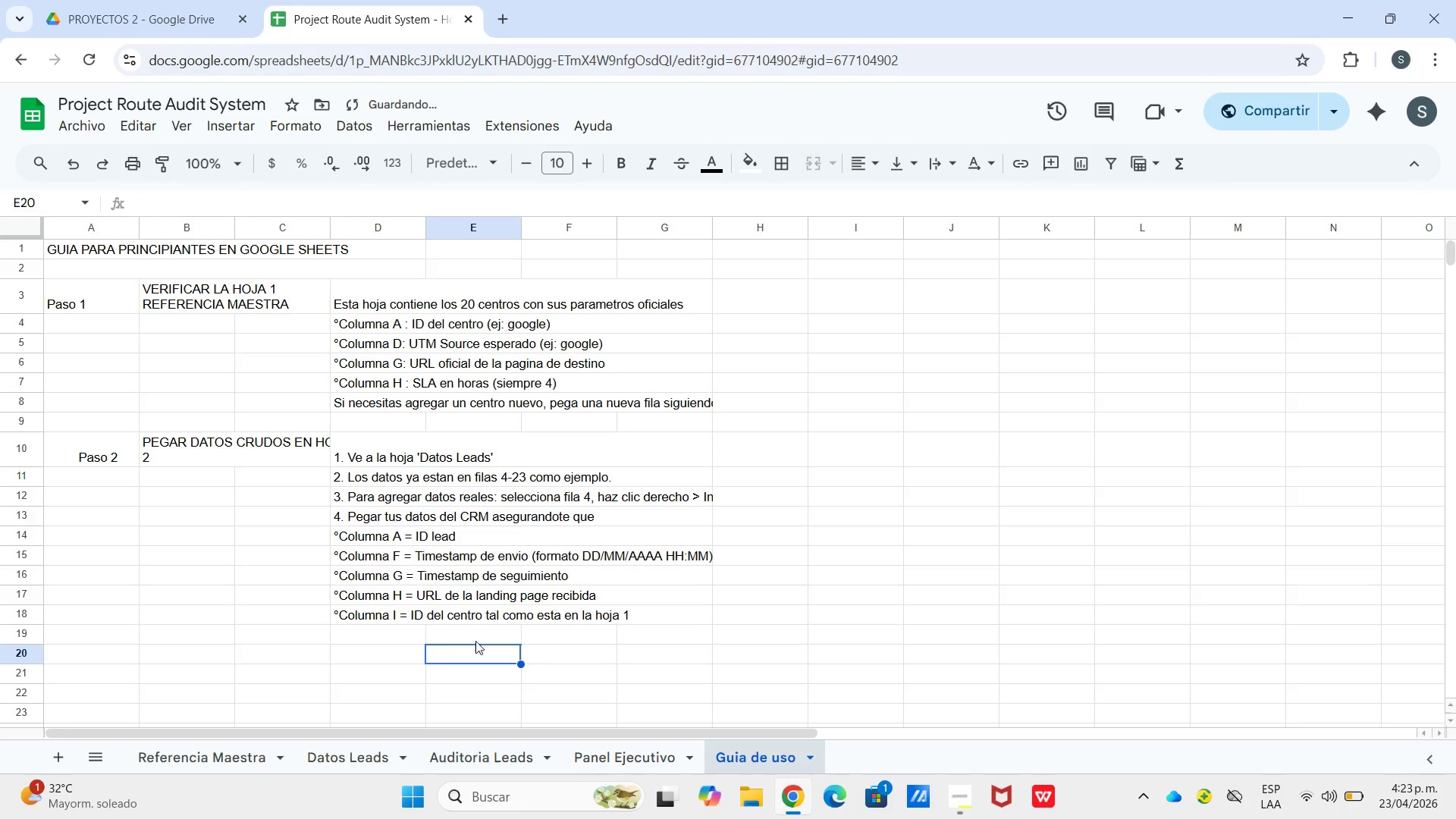 
double_click([425, 640])
 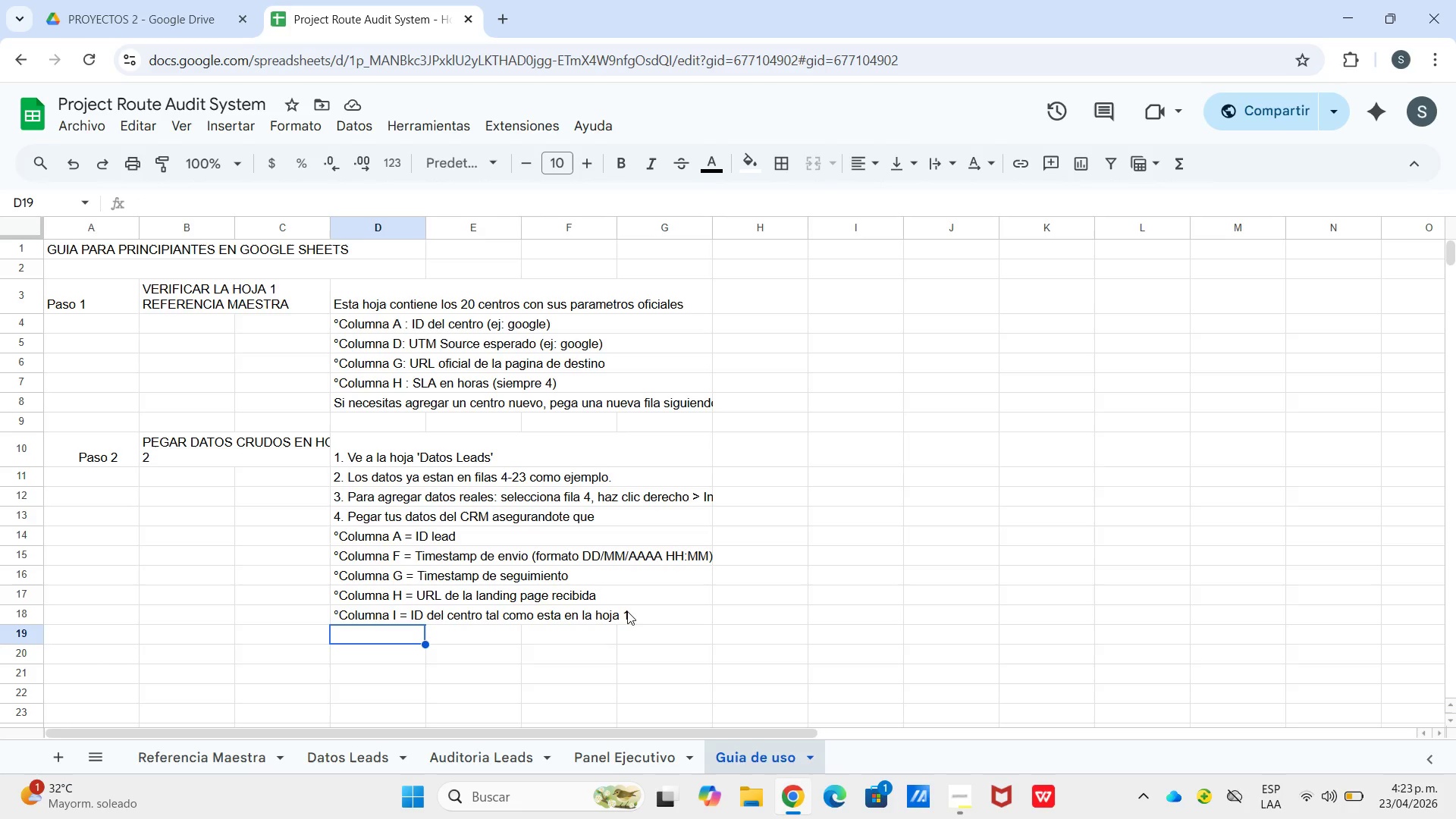 
wait(13.19)
 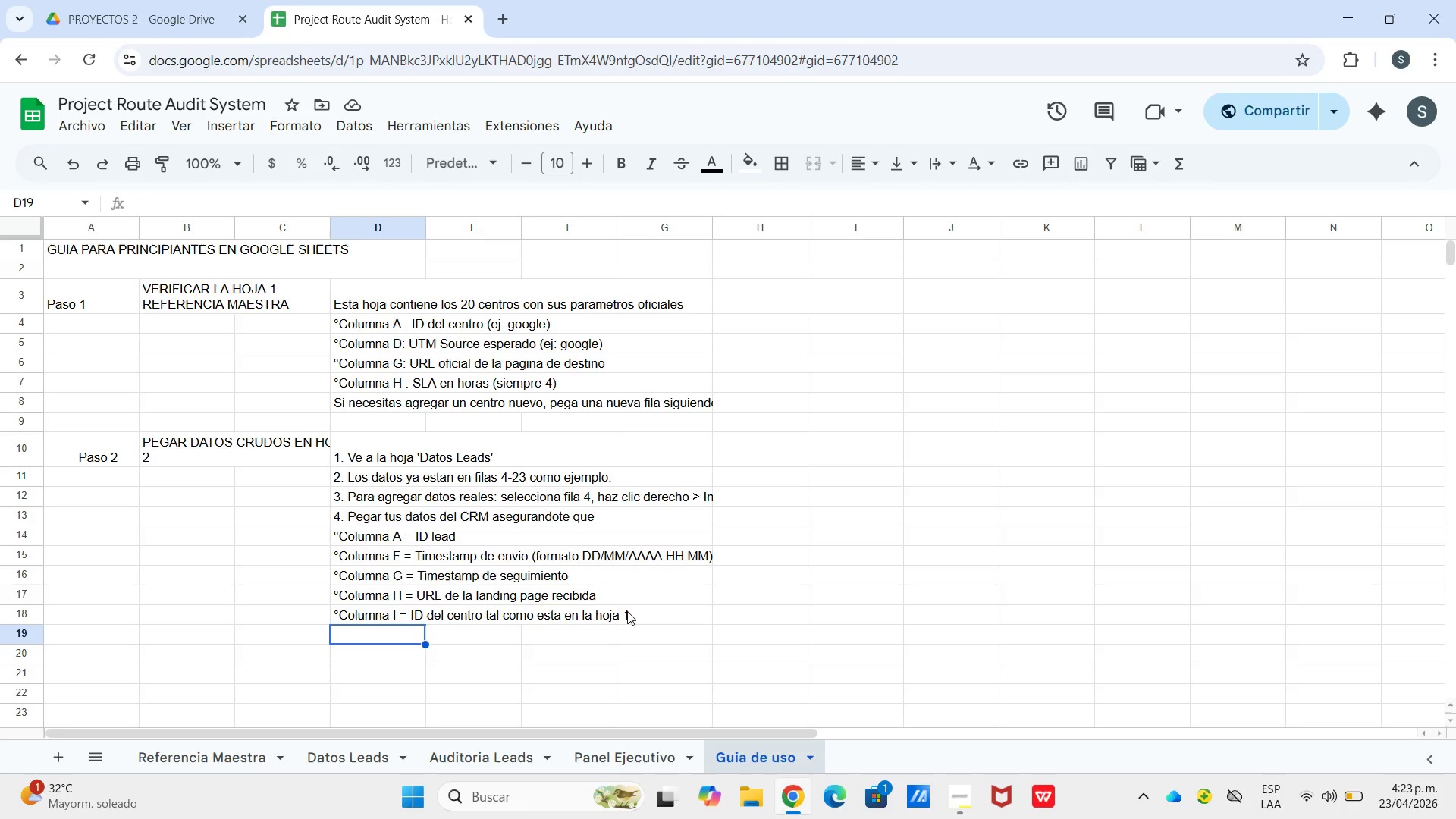 
left_click([888, 195])
 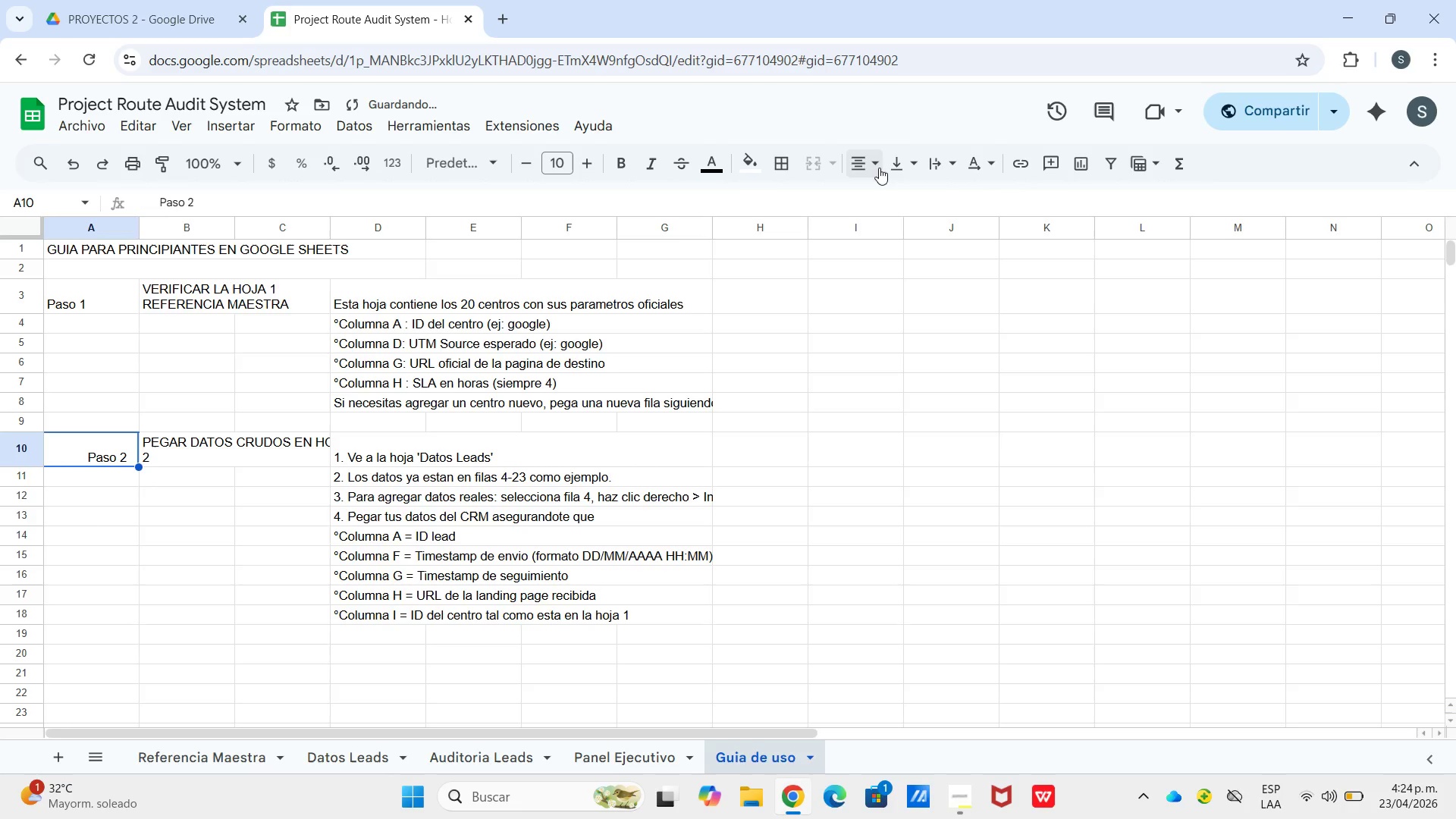 
left_click([879, 168])
 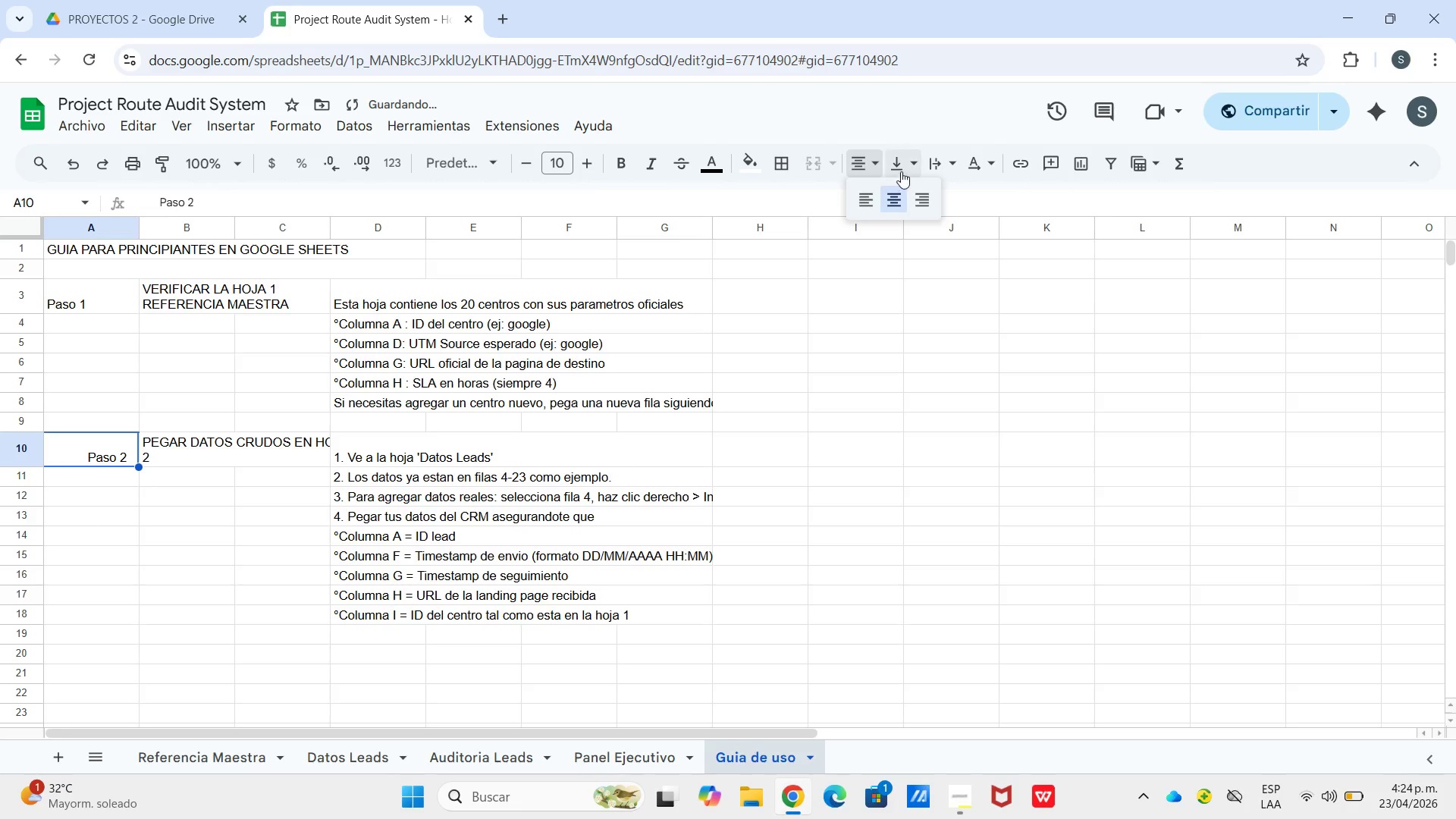 
left_click([901, 171])
 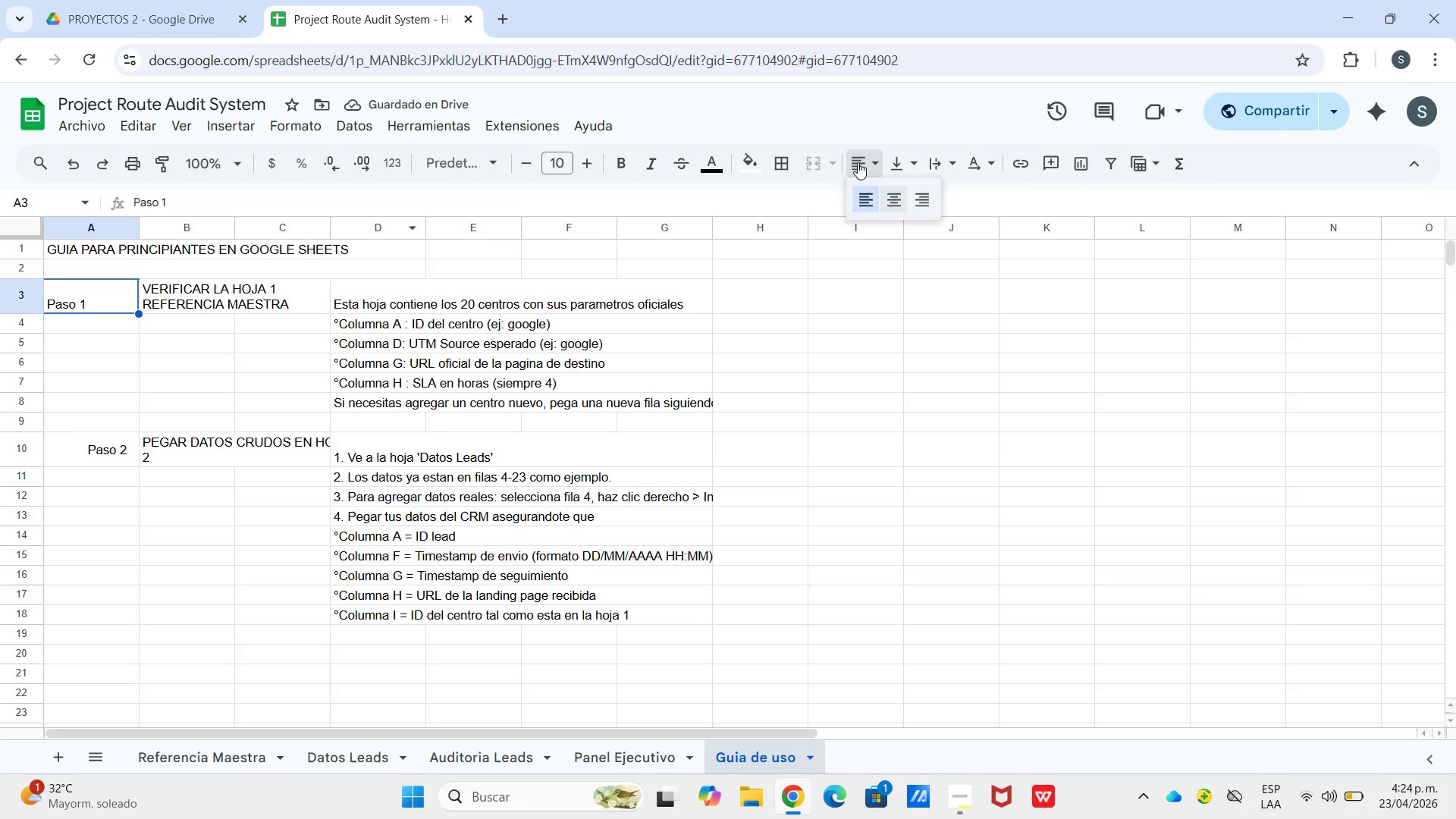 
double_click([897, 158])
 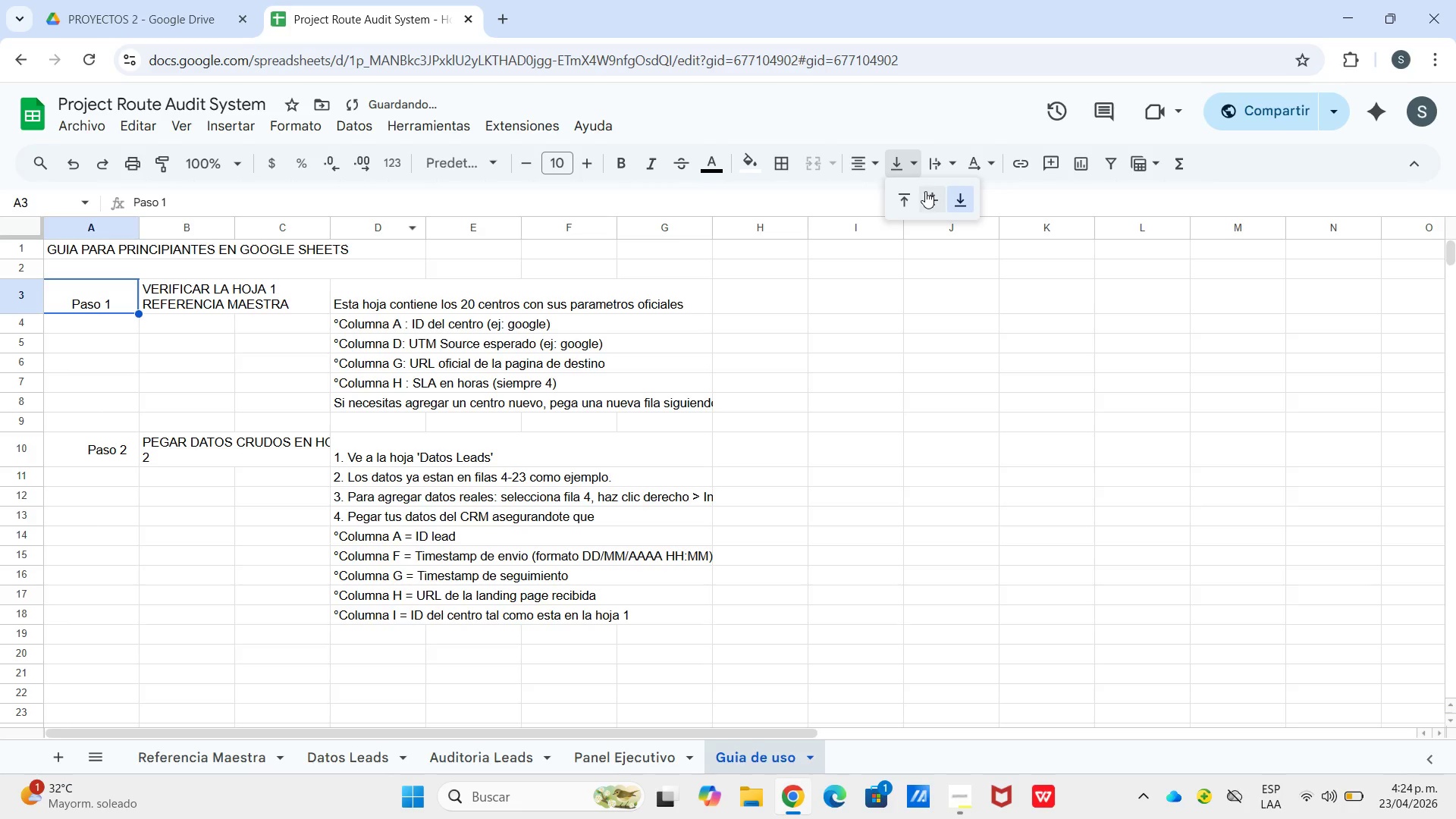 
left_click([925, 191])
 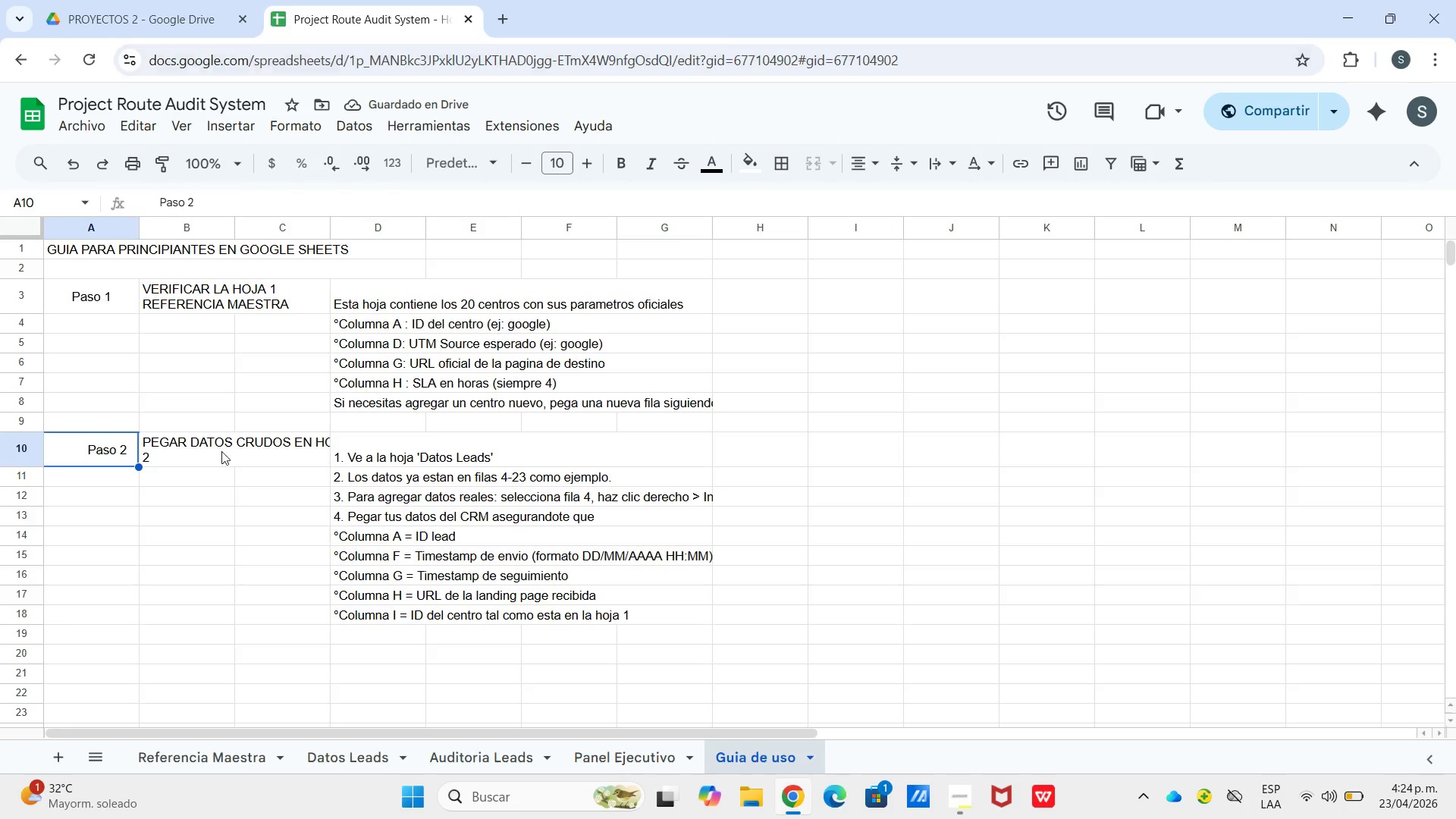 
wait(7.11)
 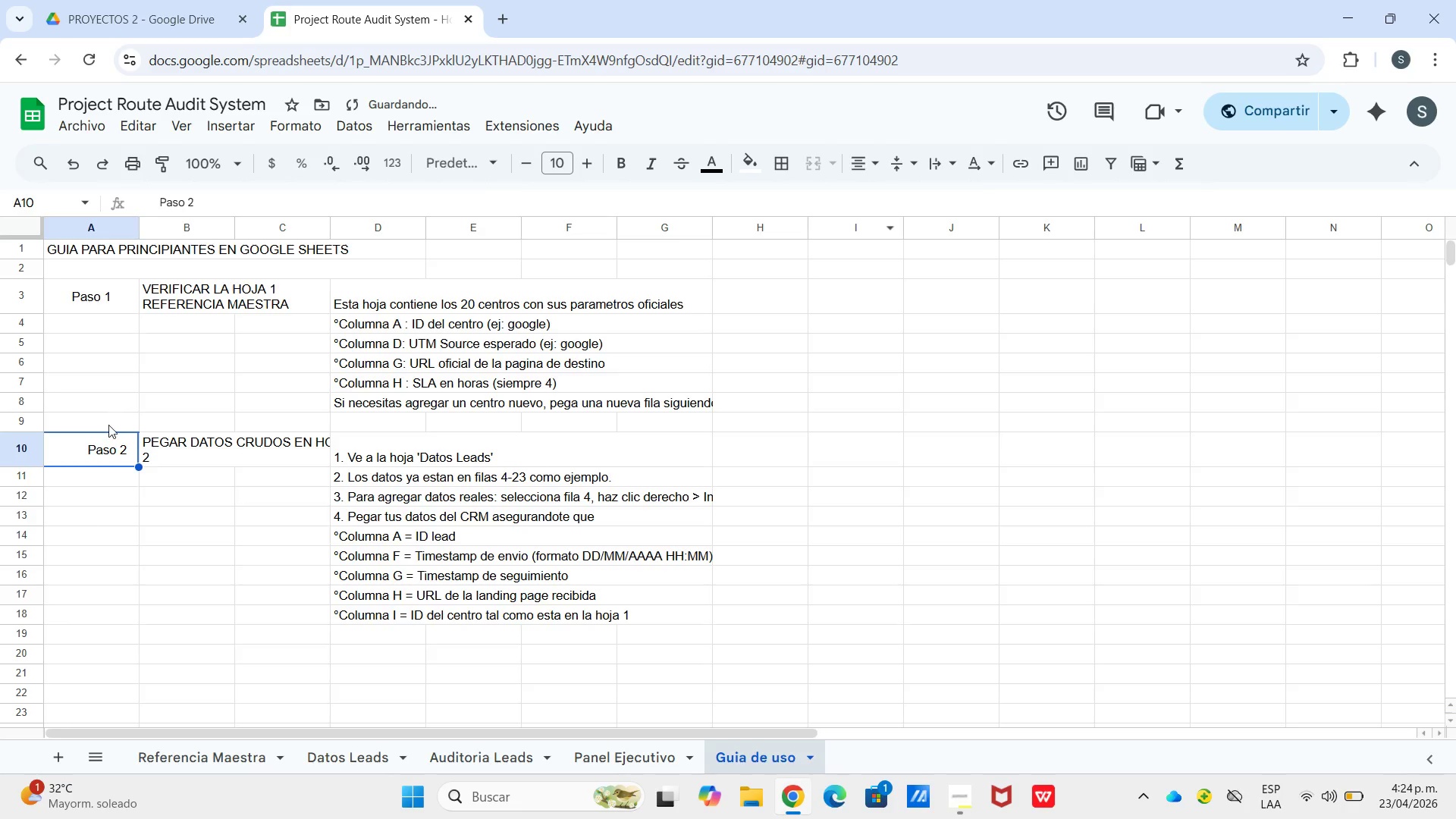 
left_click_drag(start_coordinate=[333, 230], to_coordinate=[356, 232])
 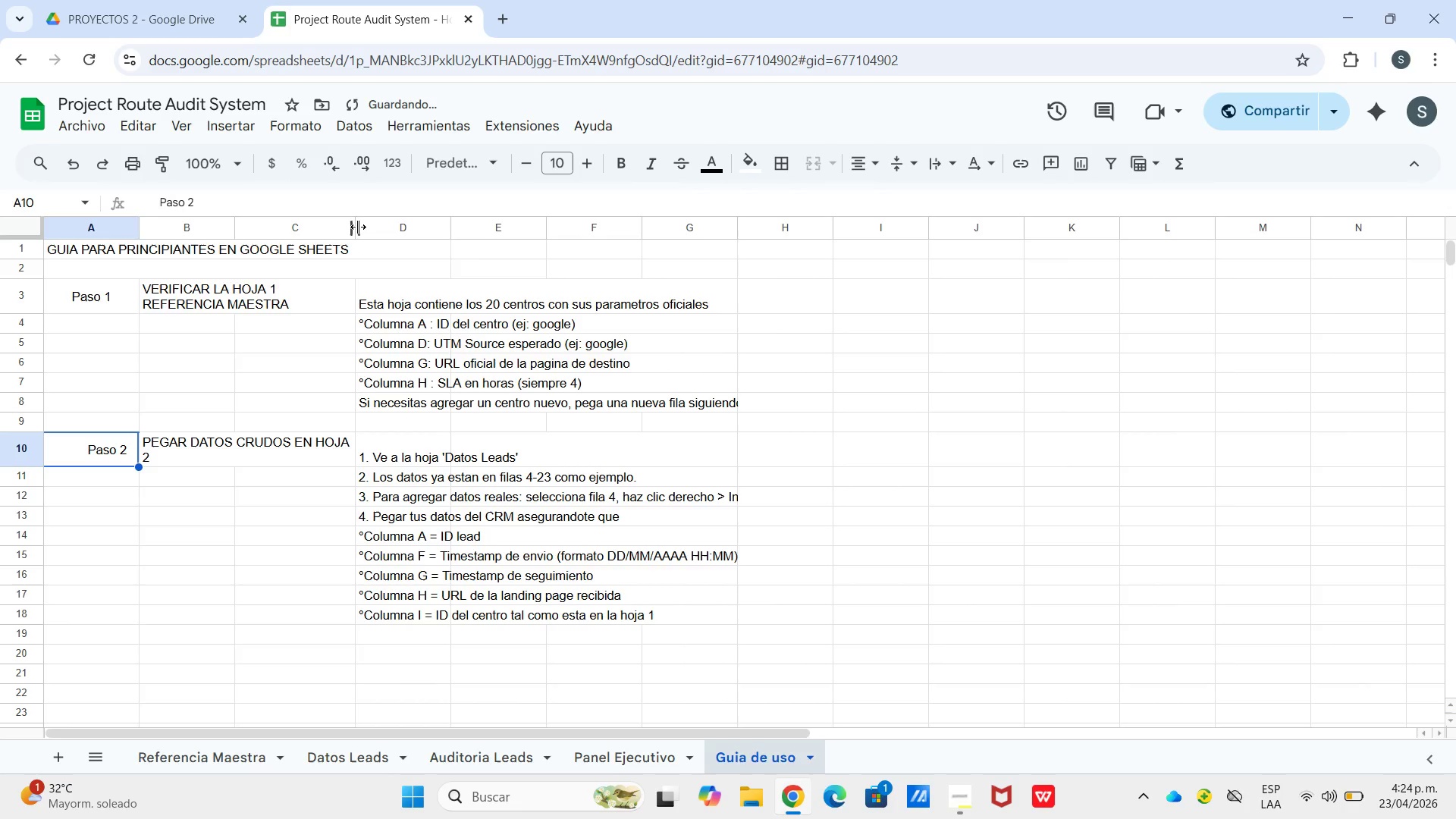 
left_click_drag(start_coordinate=[358, 227], to_coordinate=[363, 228])
 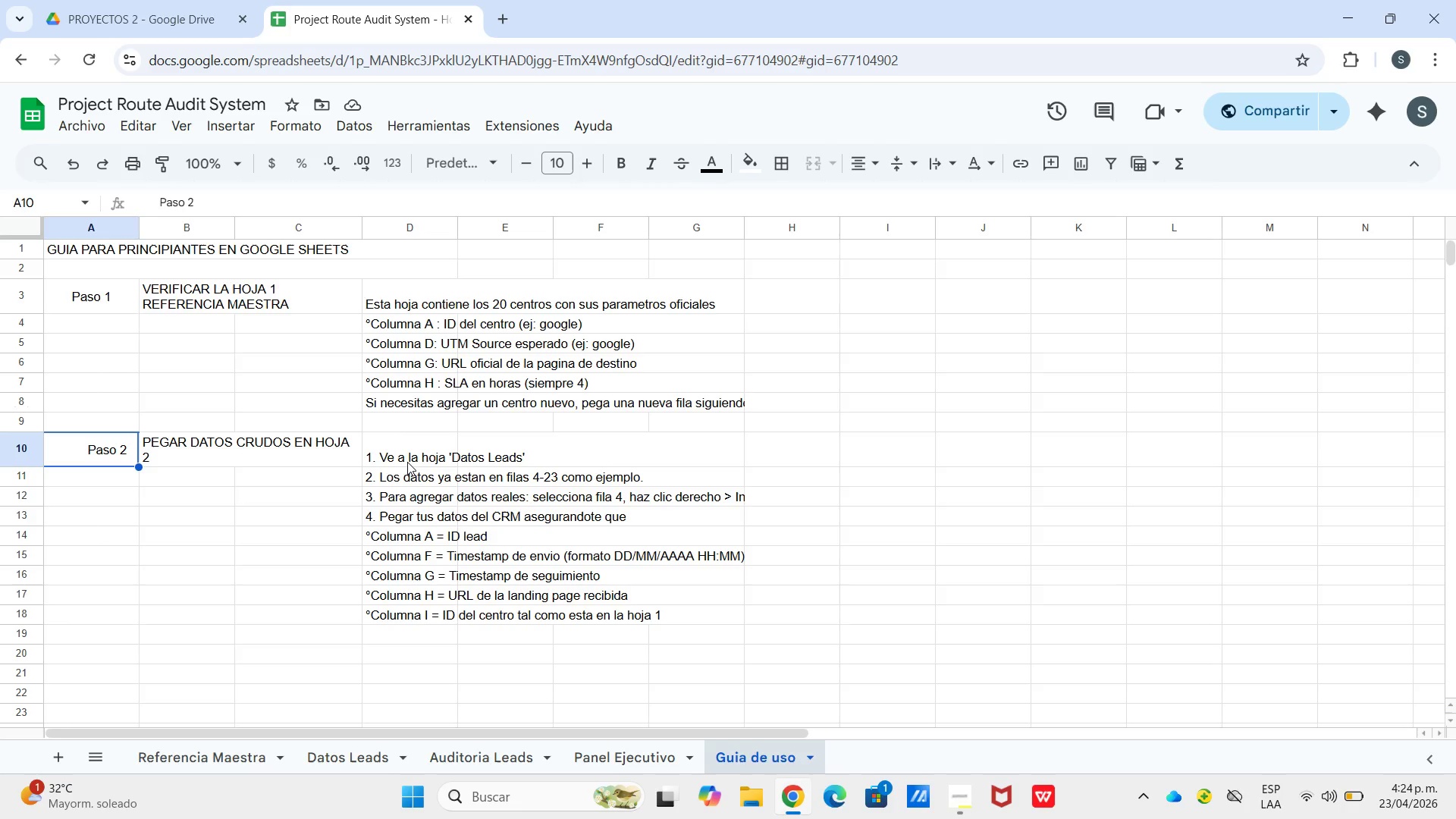 
wait(18.94)
 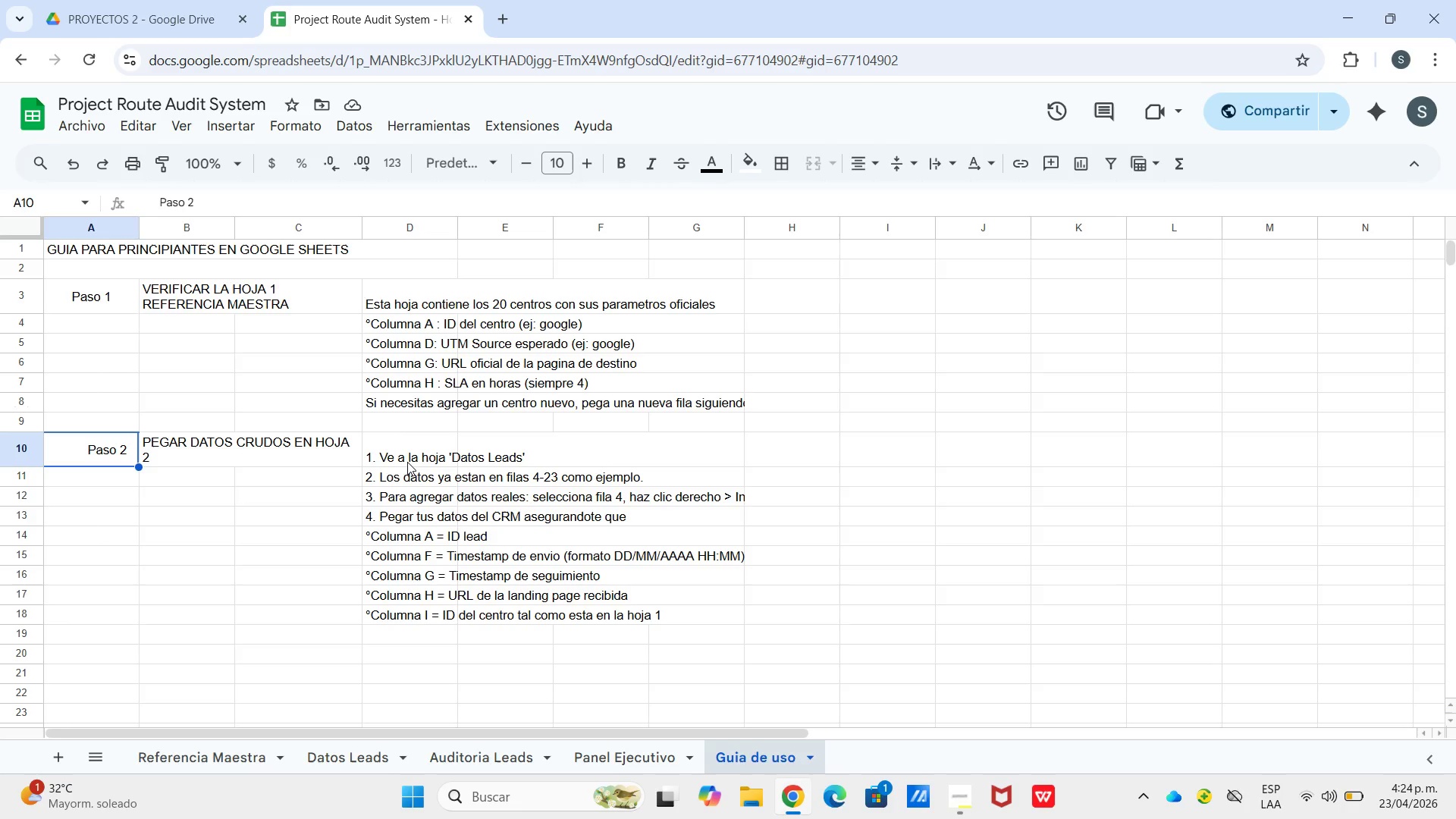 
left_click([180, 463])
 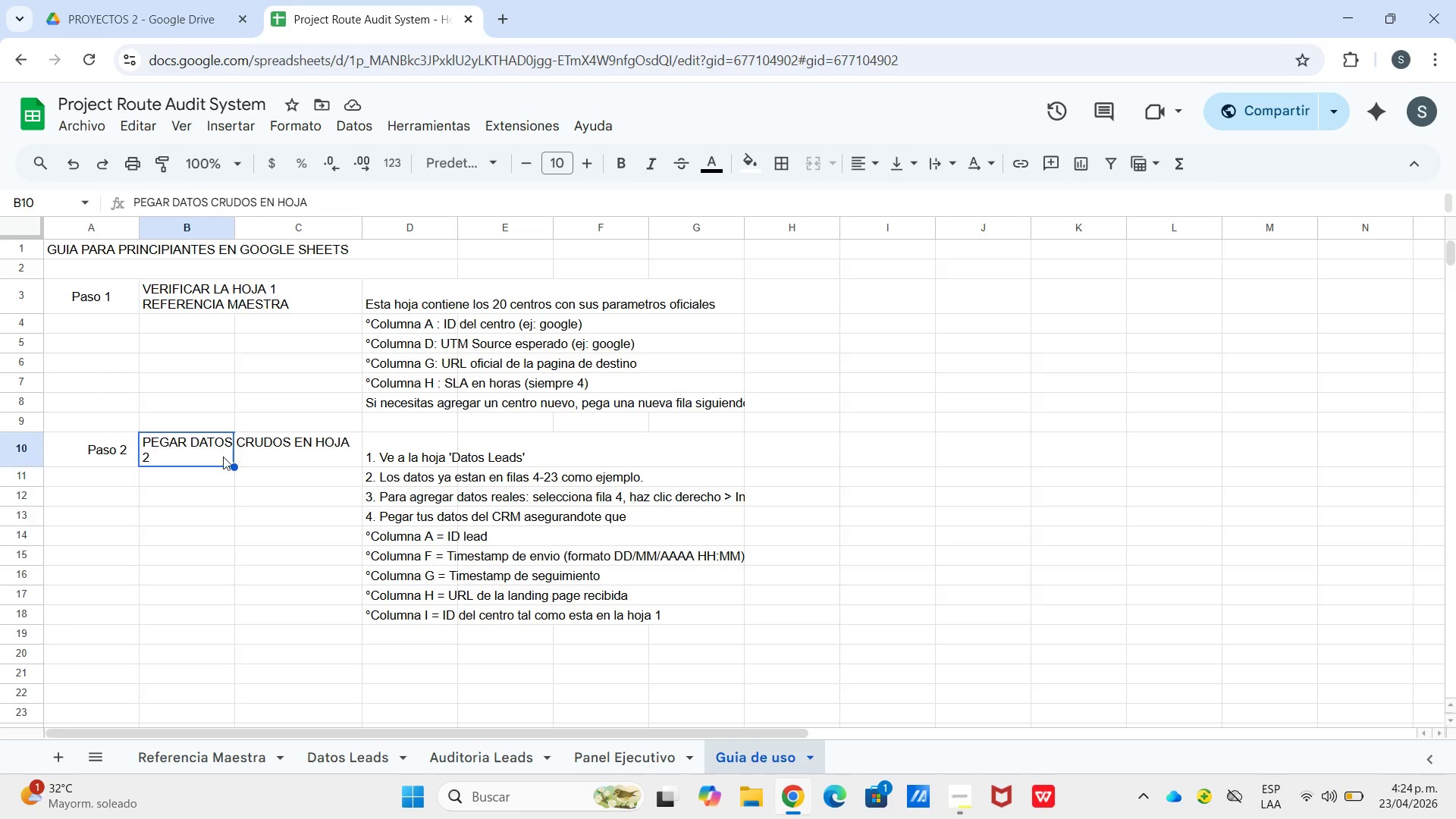 
left_click_drag(start_coordinate=[212, 459], to_coordinate=[215, 459])
 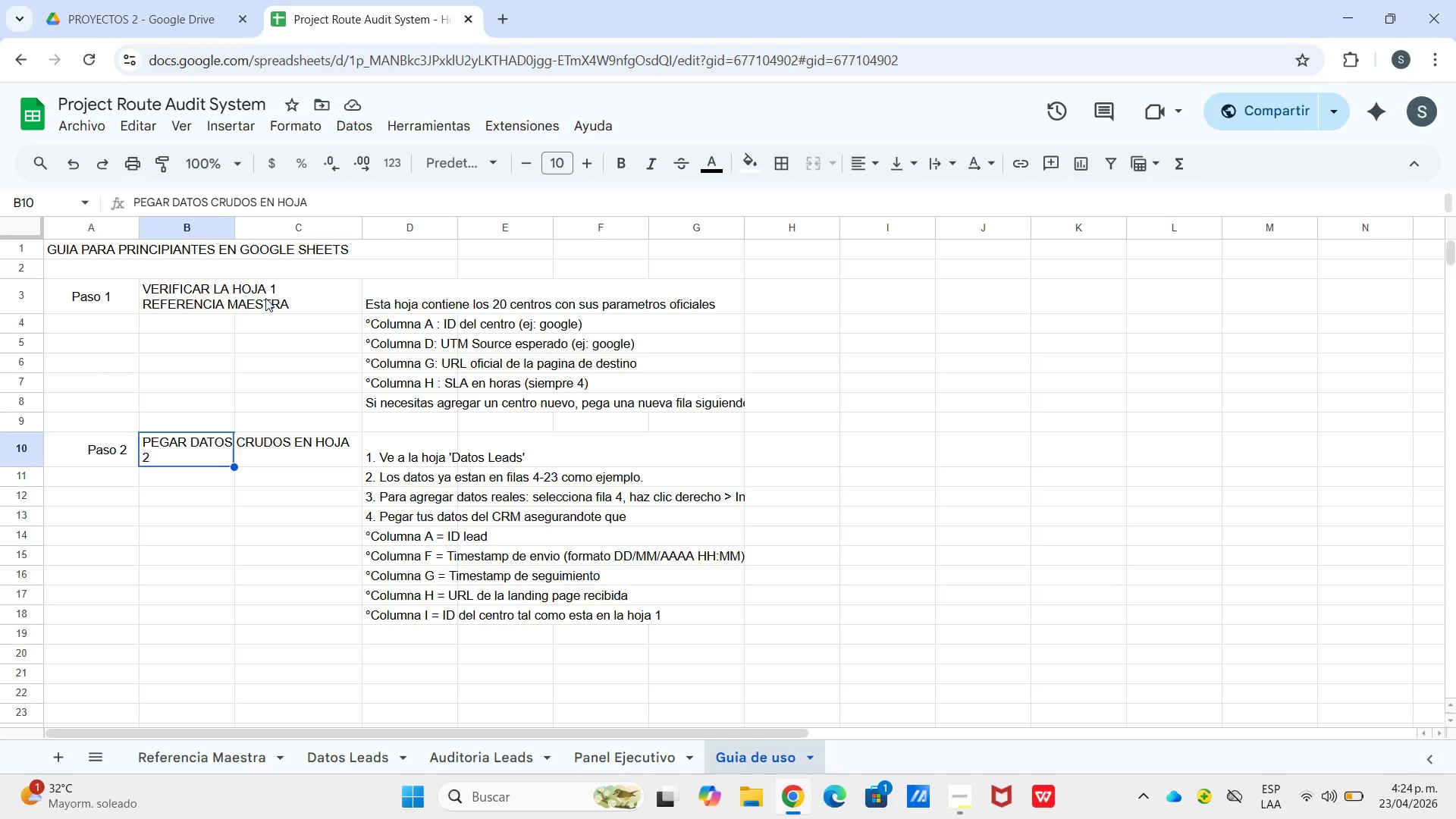 
left_click([265, 298])
 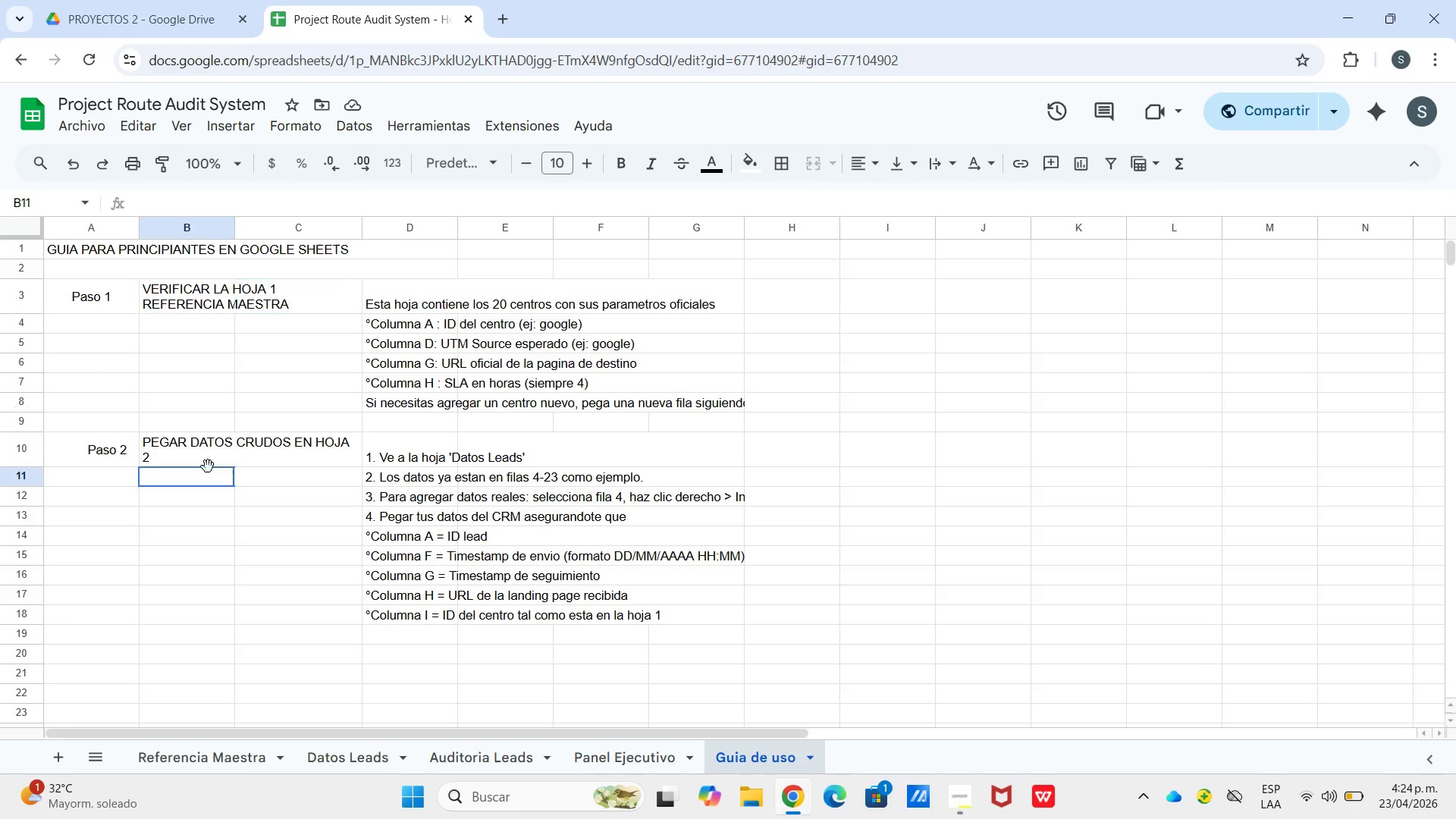 
left_click_drag(start_coordinate=[205, 469], to_coordinate=[278, 451])
 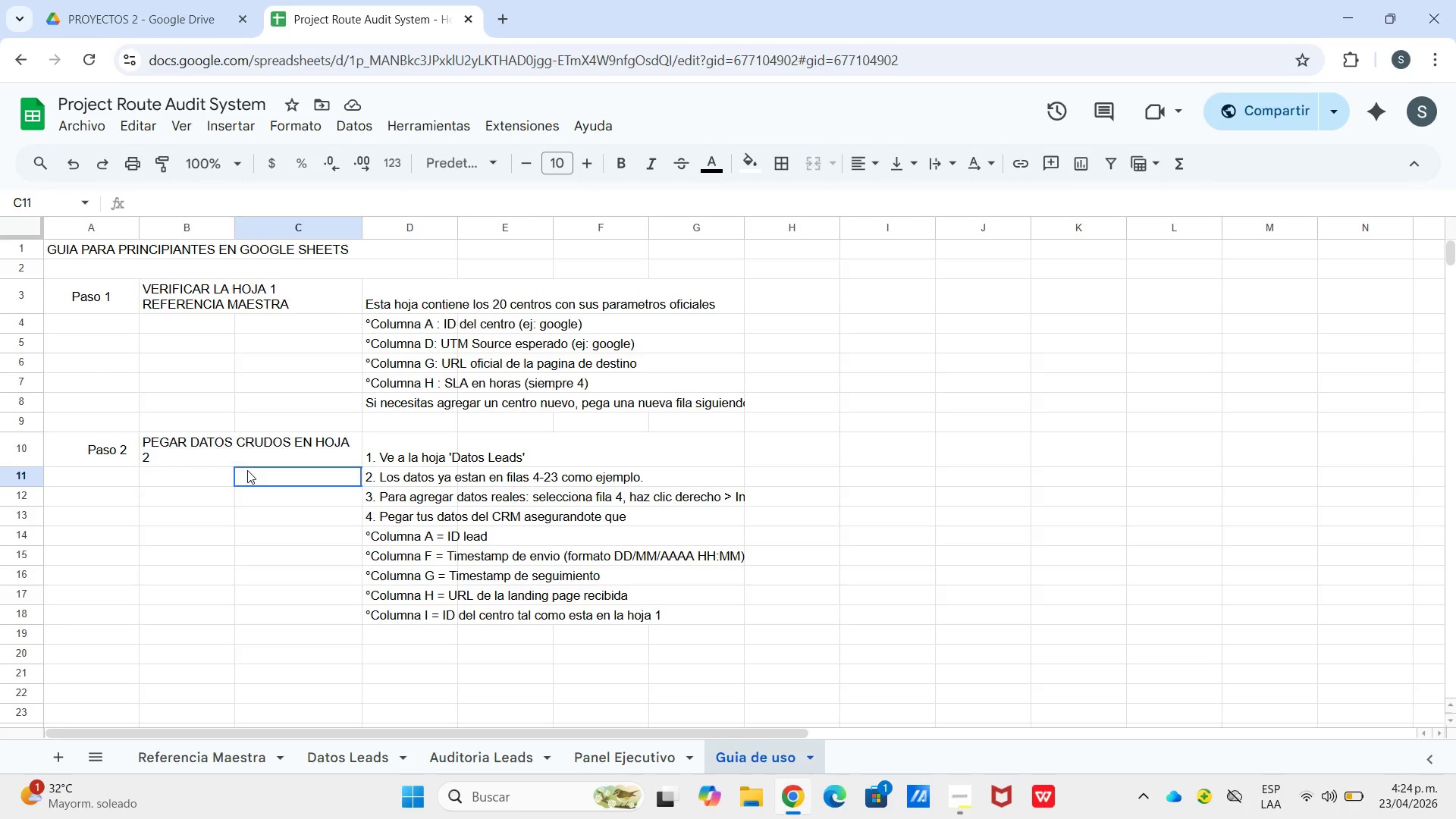 
left_click([247, 470])
 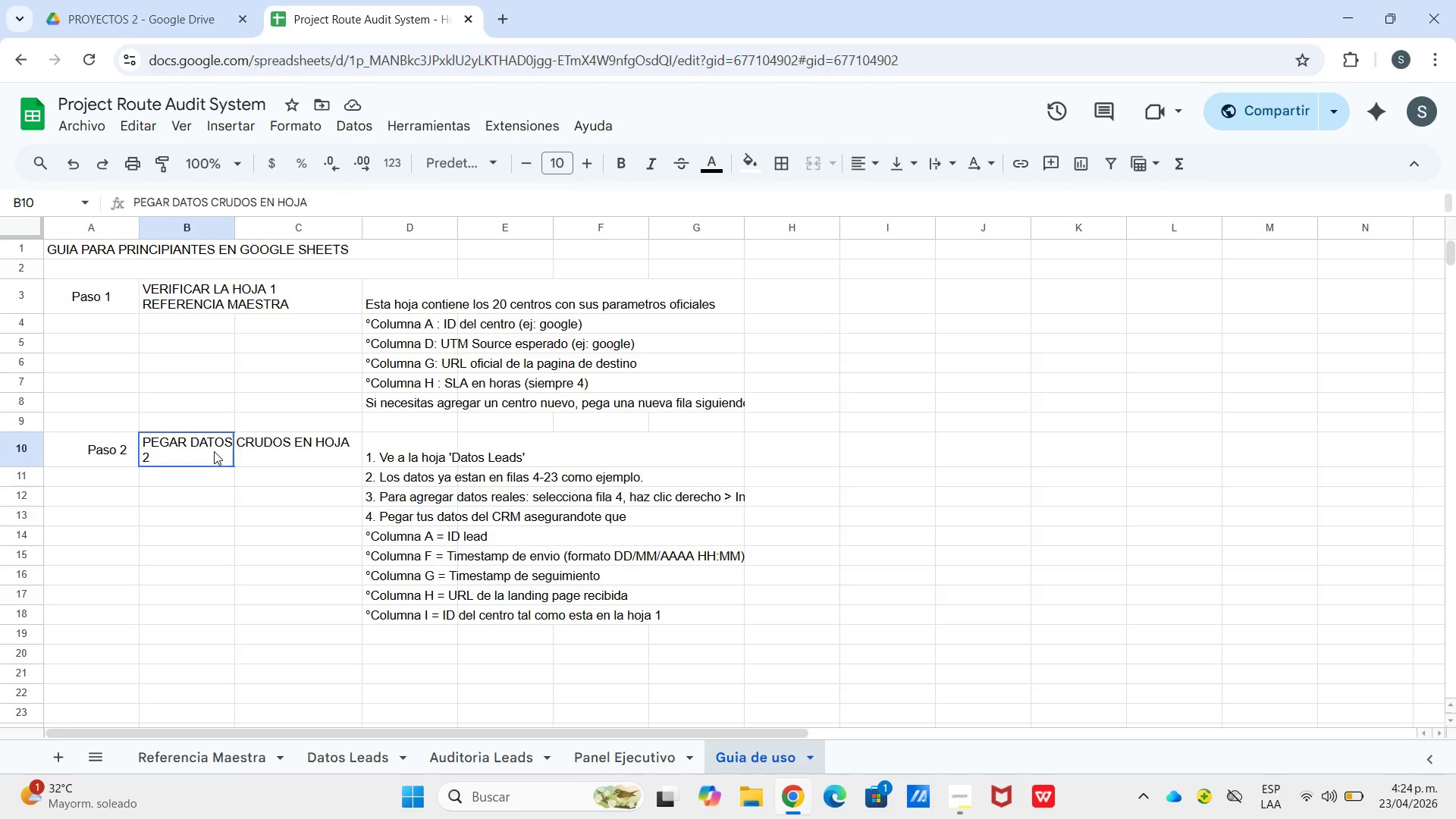 
left_click_drag(start_coordinate=[214, 451], to_coordinate=[246, 451])
 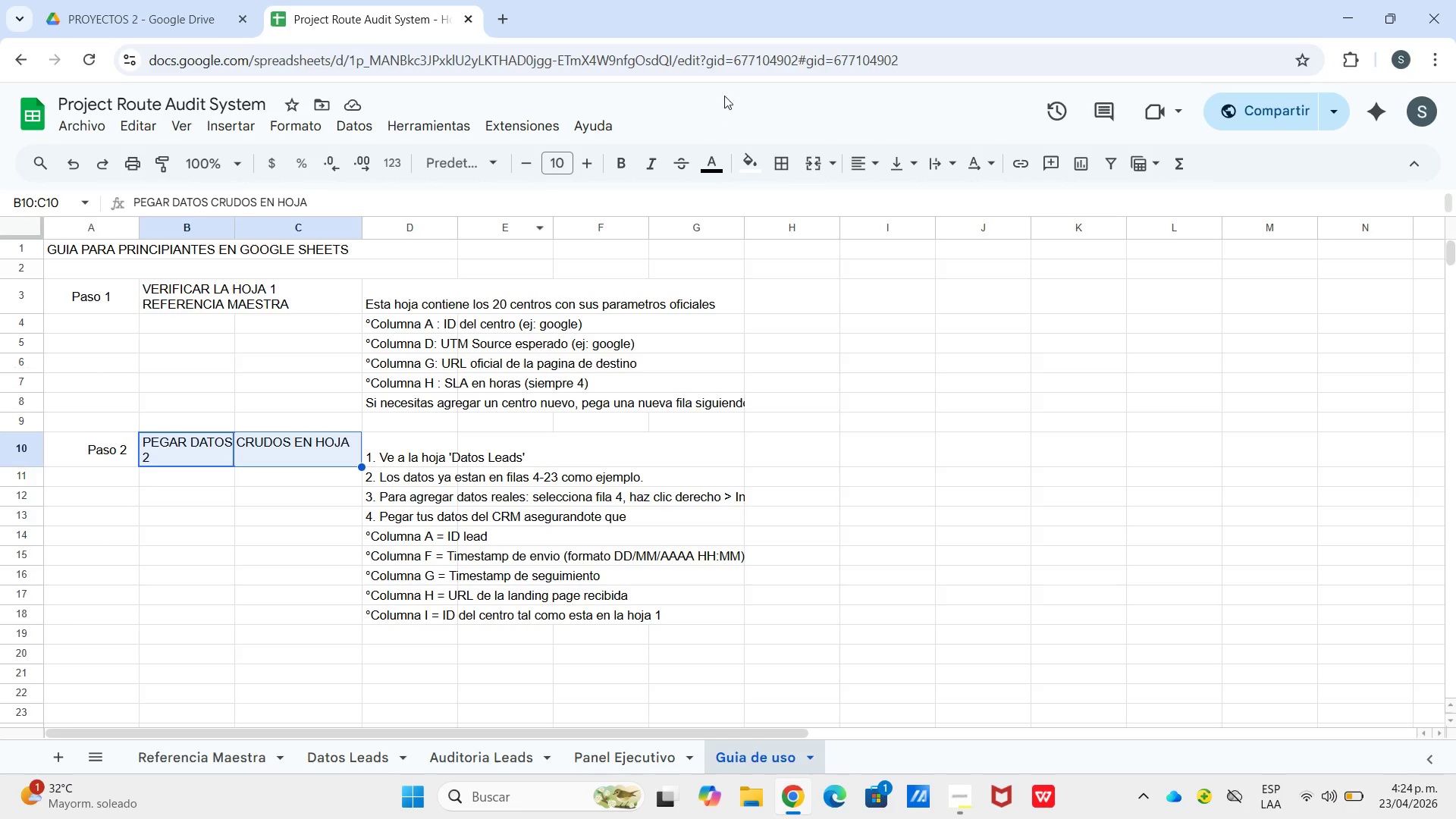 
left_click([821, 170])
 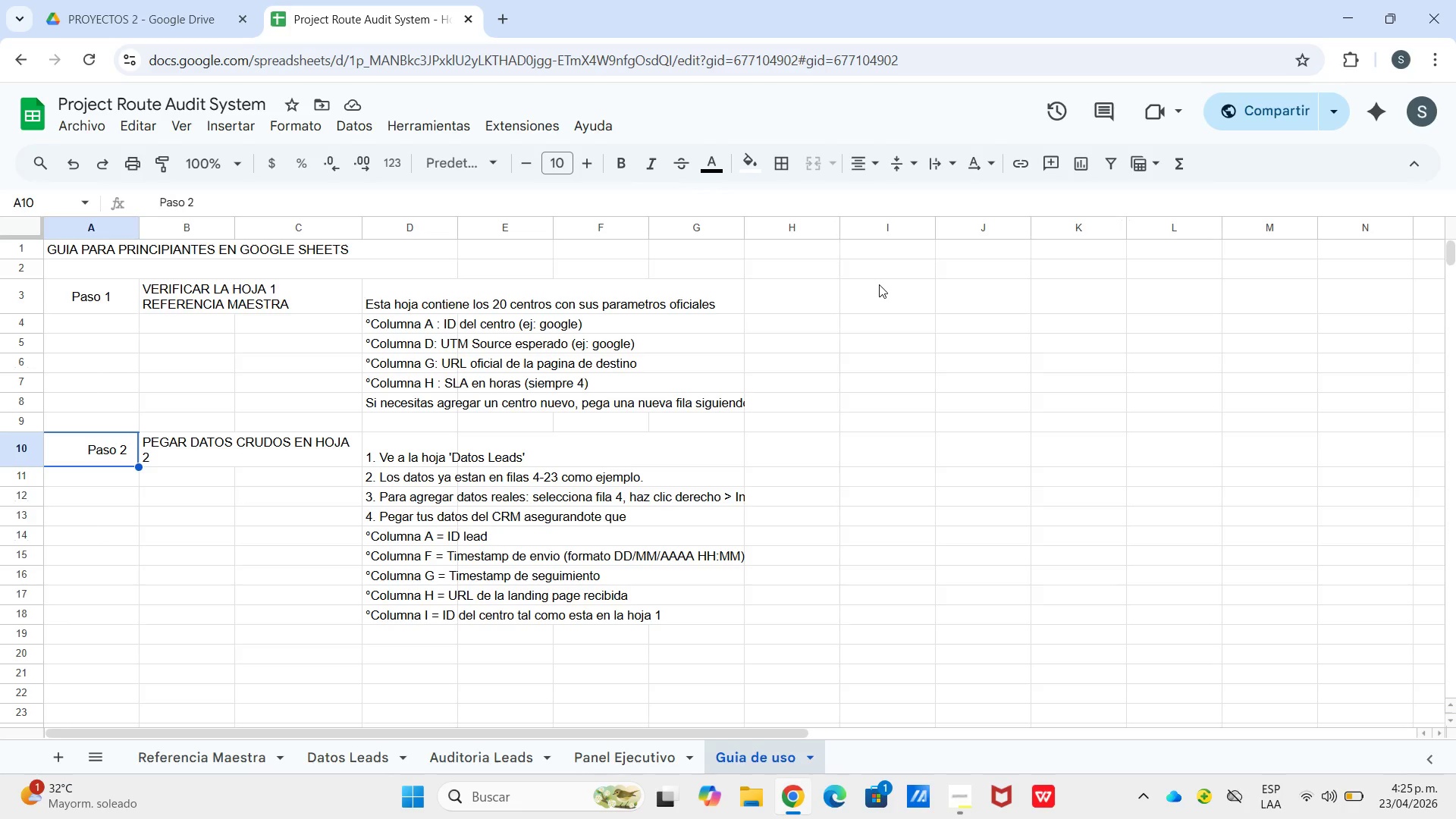 
wait(18.42)
 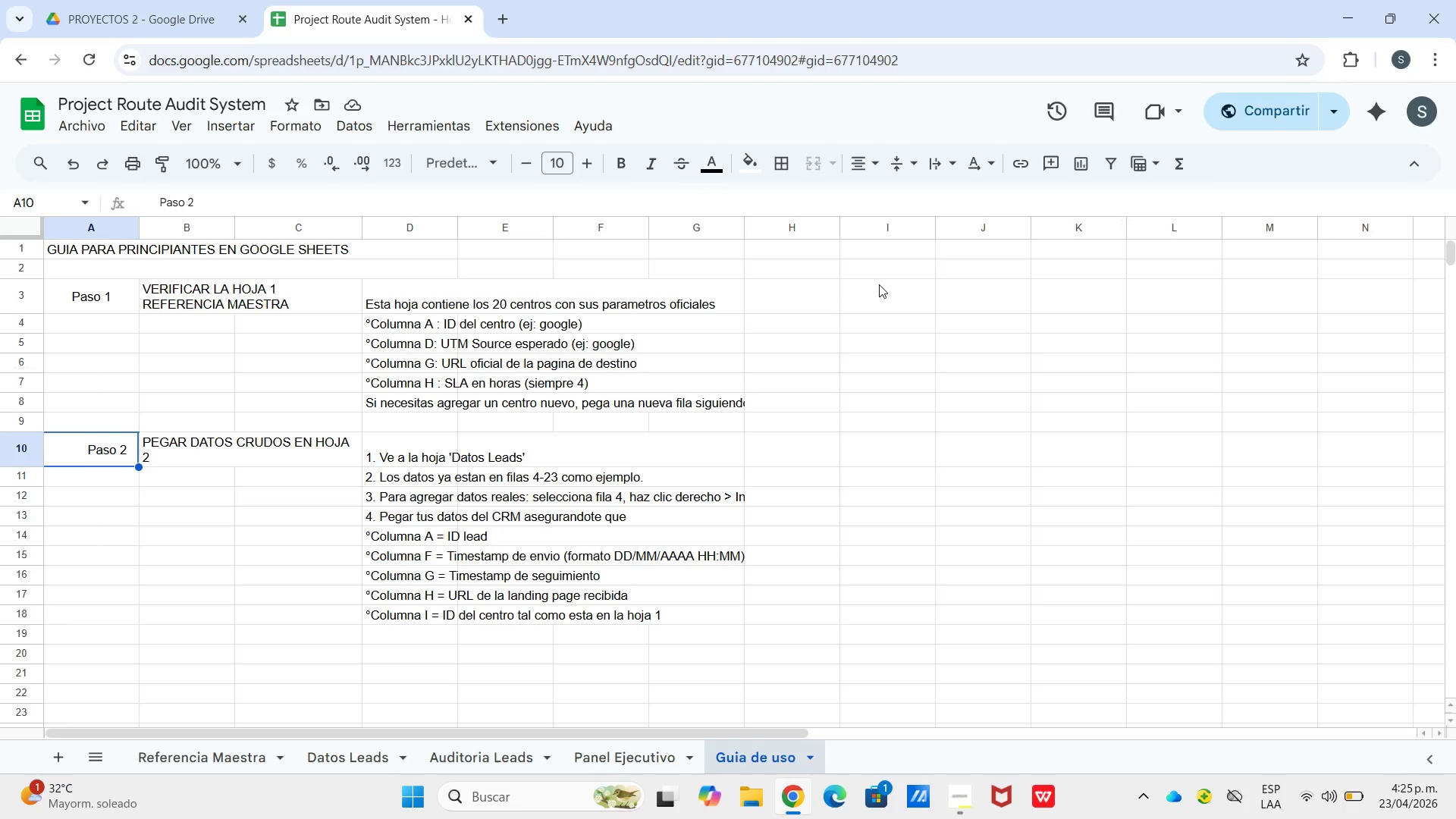 
left_click([281, 252])
 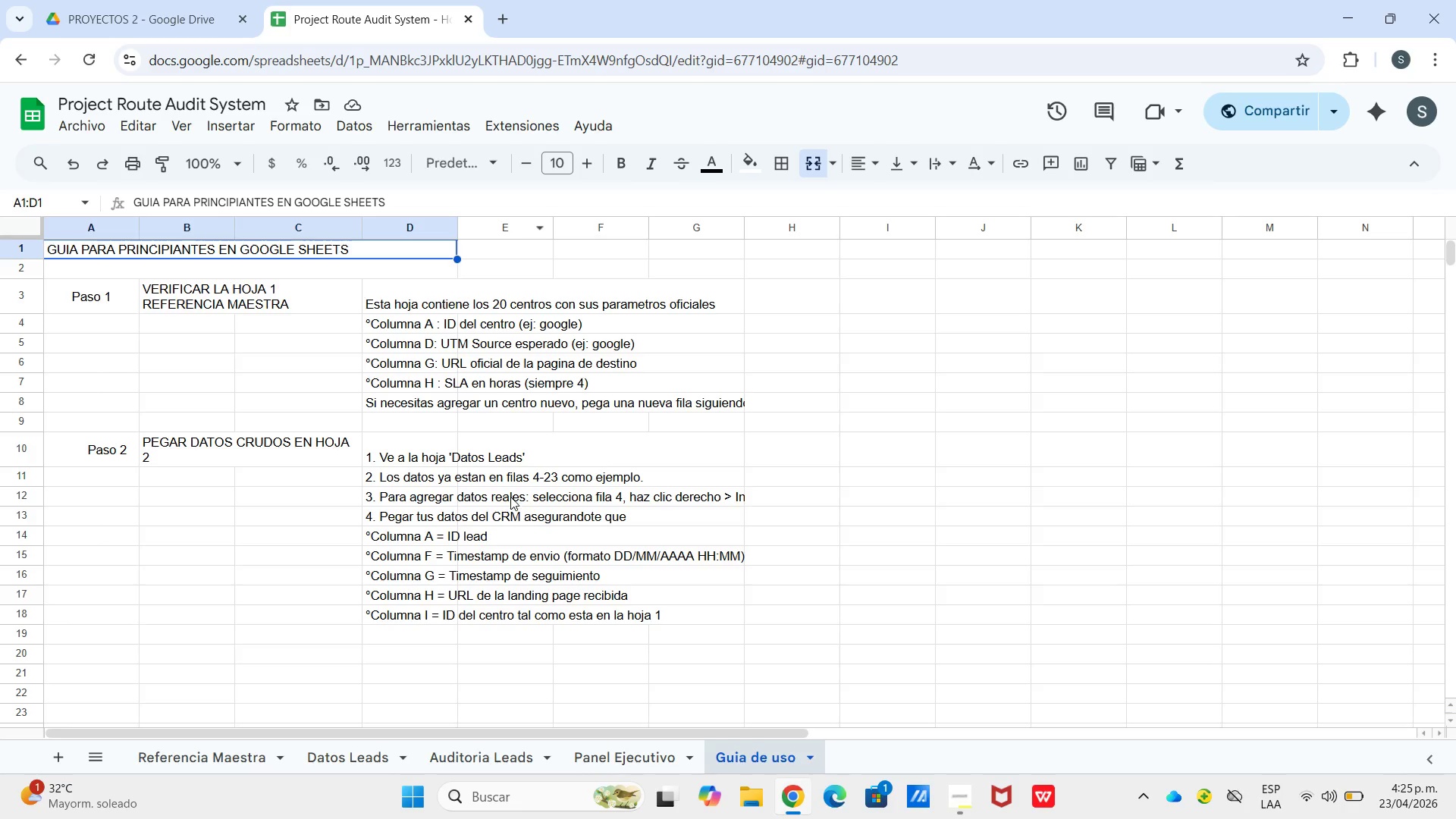 
wait(6.52)
 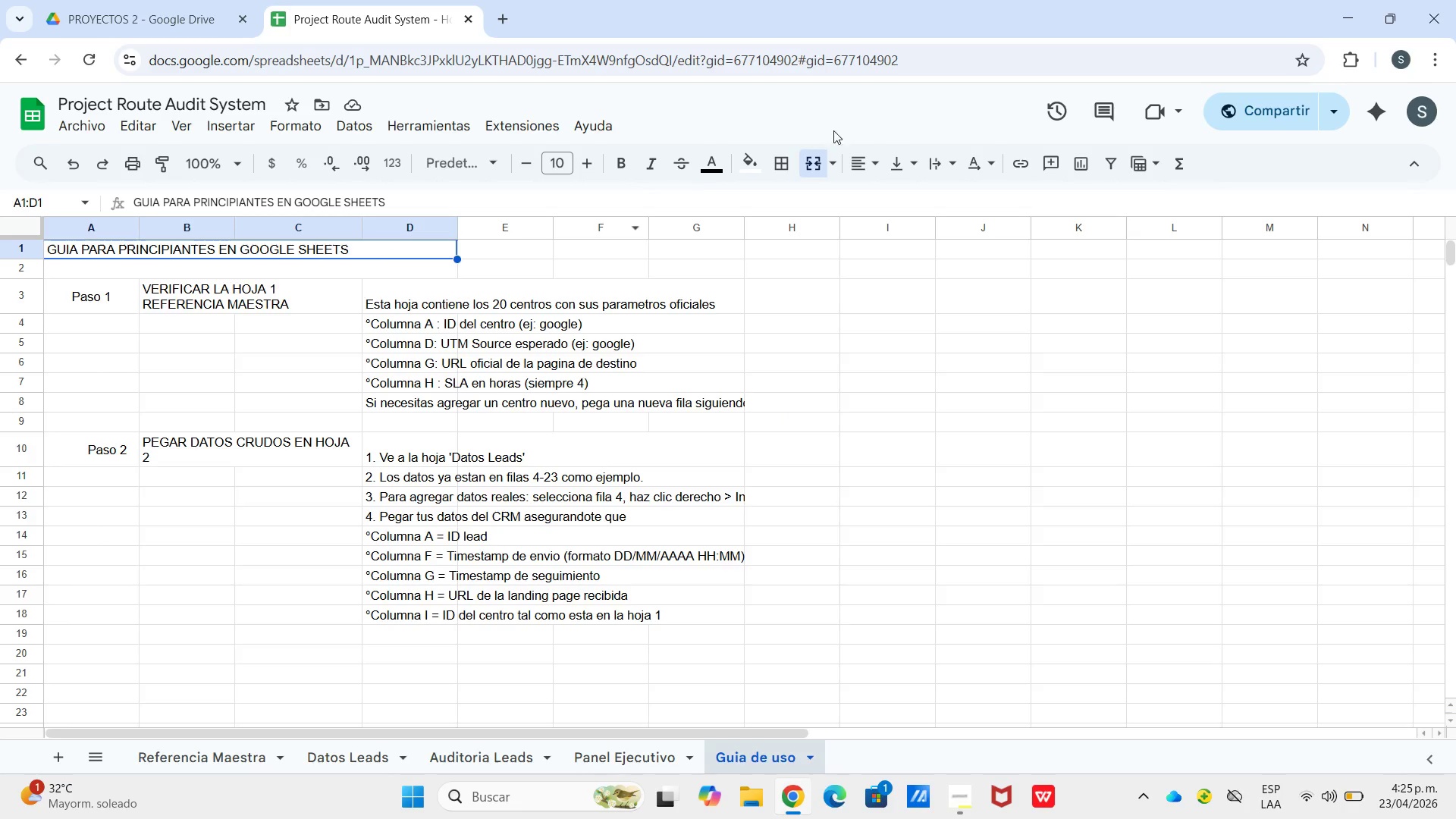 
left_click_drag(start_coordinate=[419, 325], to_coordinate=[681, 405])
 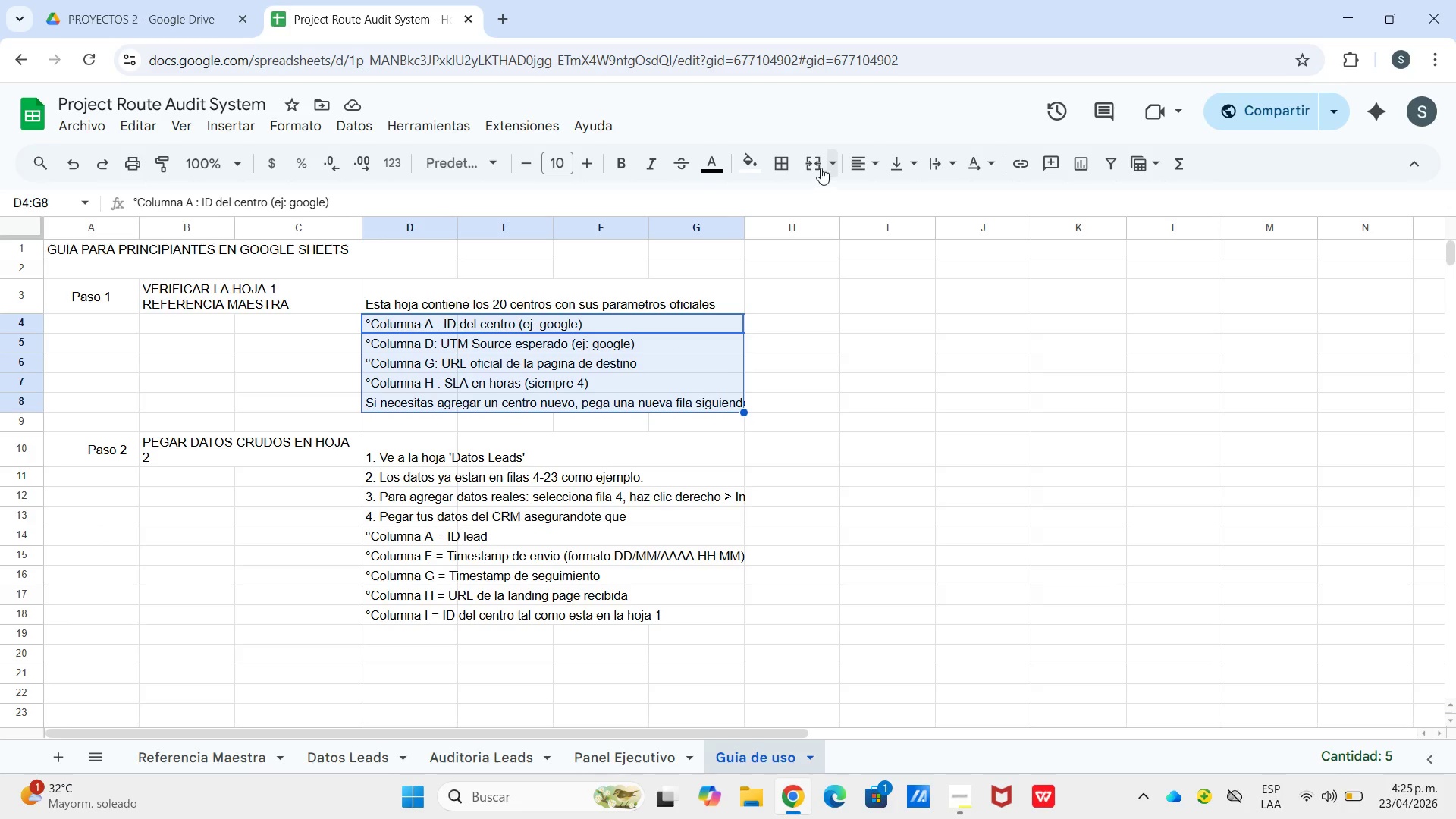 
left_click([819, 166])
 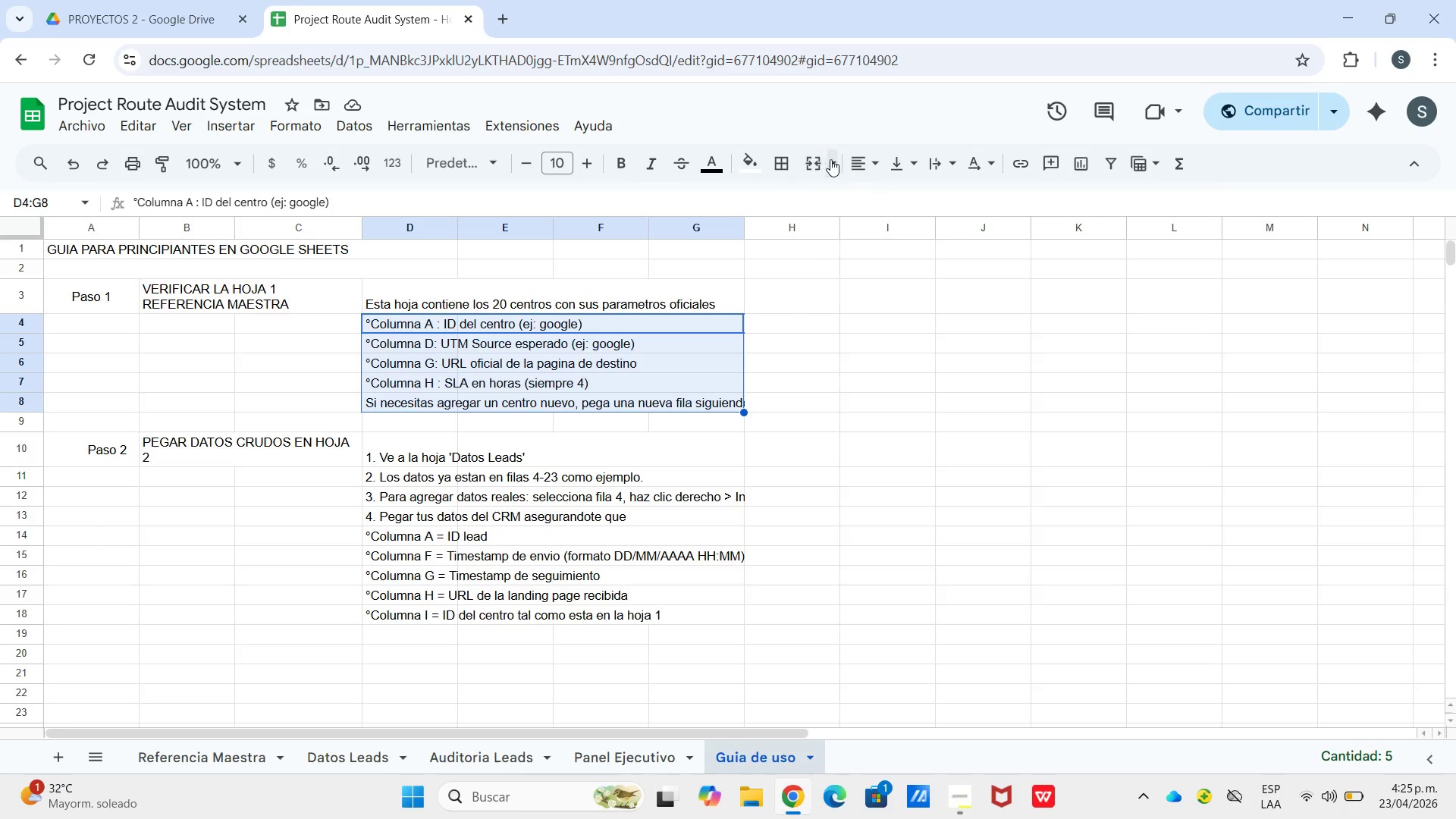 
left_click([858, 200])
 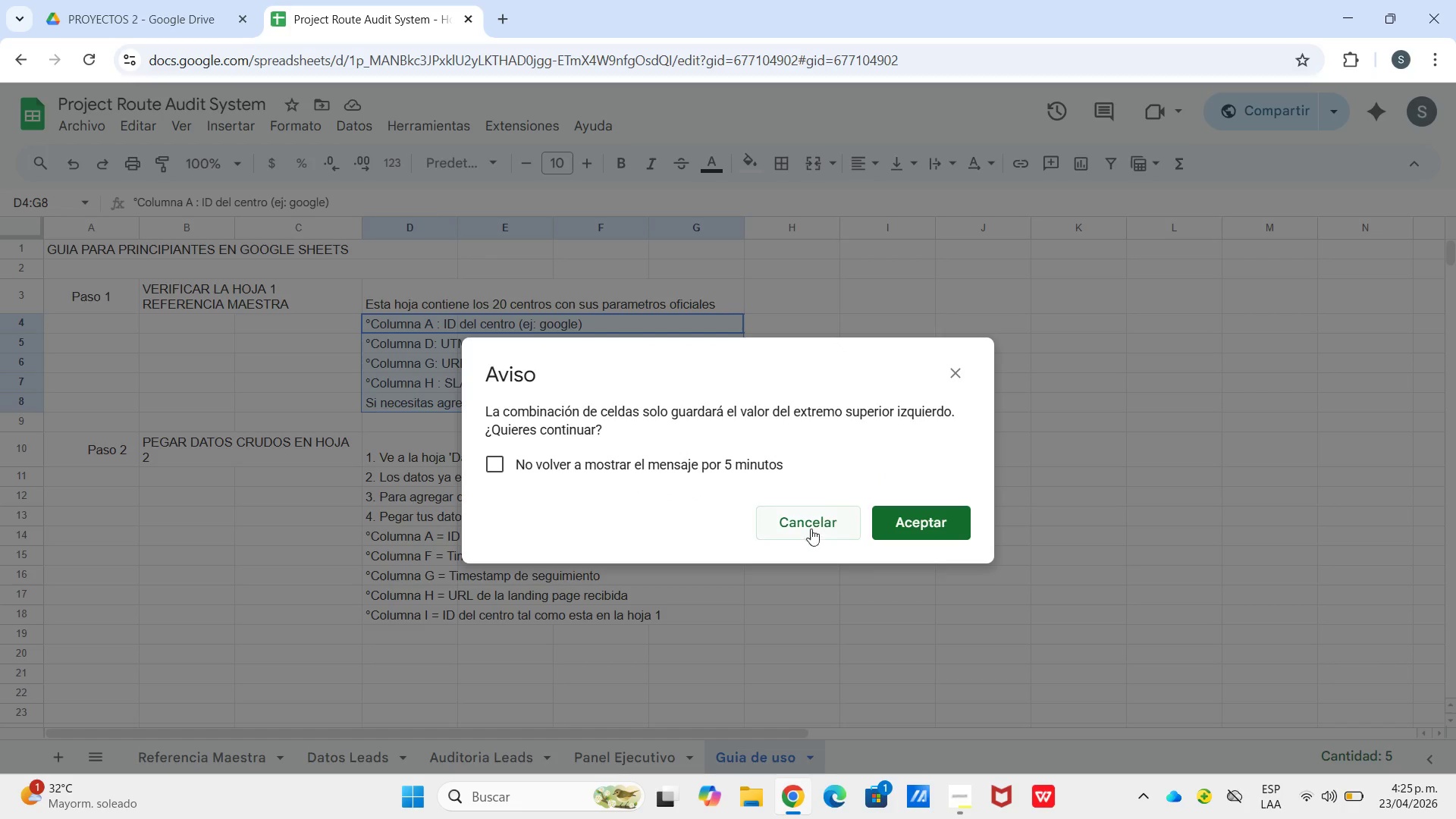 
left_click_drag(start_coordinate=[803, 531], to_coordinate=[803, 527])
 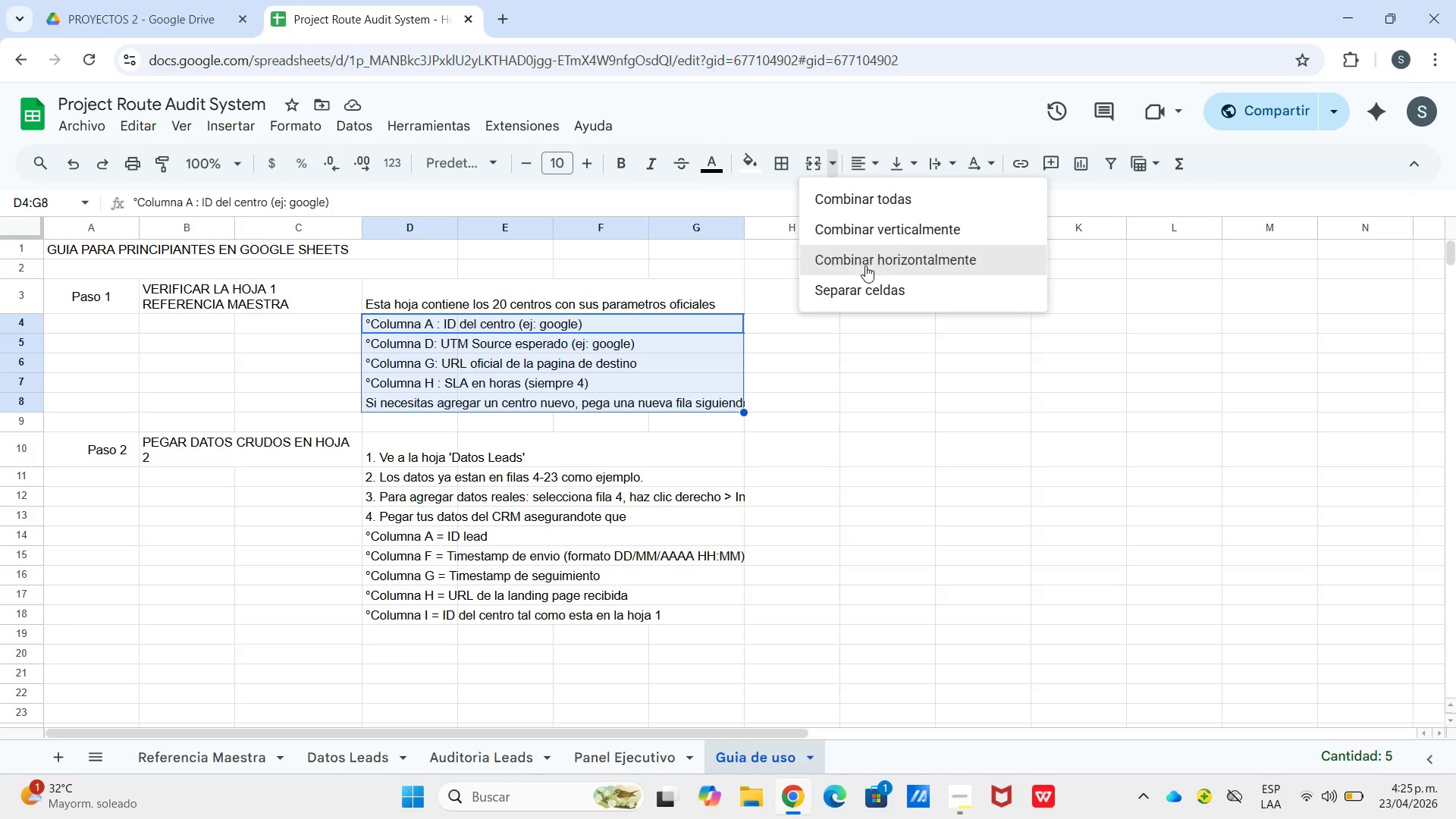 
left_click([858, 288])
 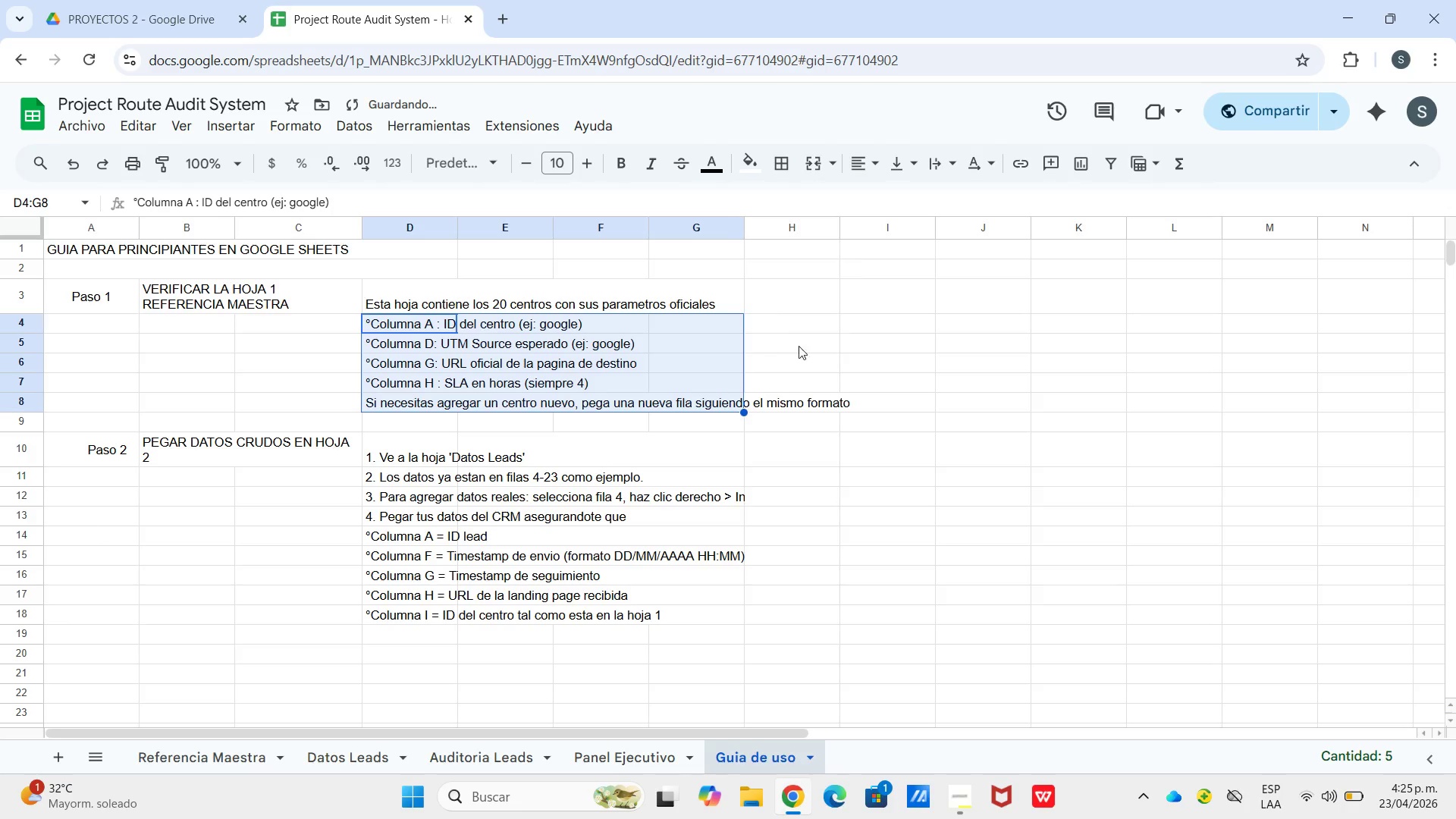 
left_click_drag(start_coordinate=[833, 343], to_coordinate=[822, 343])
 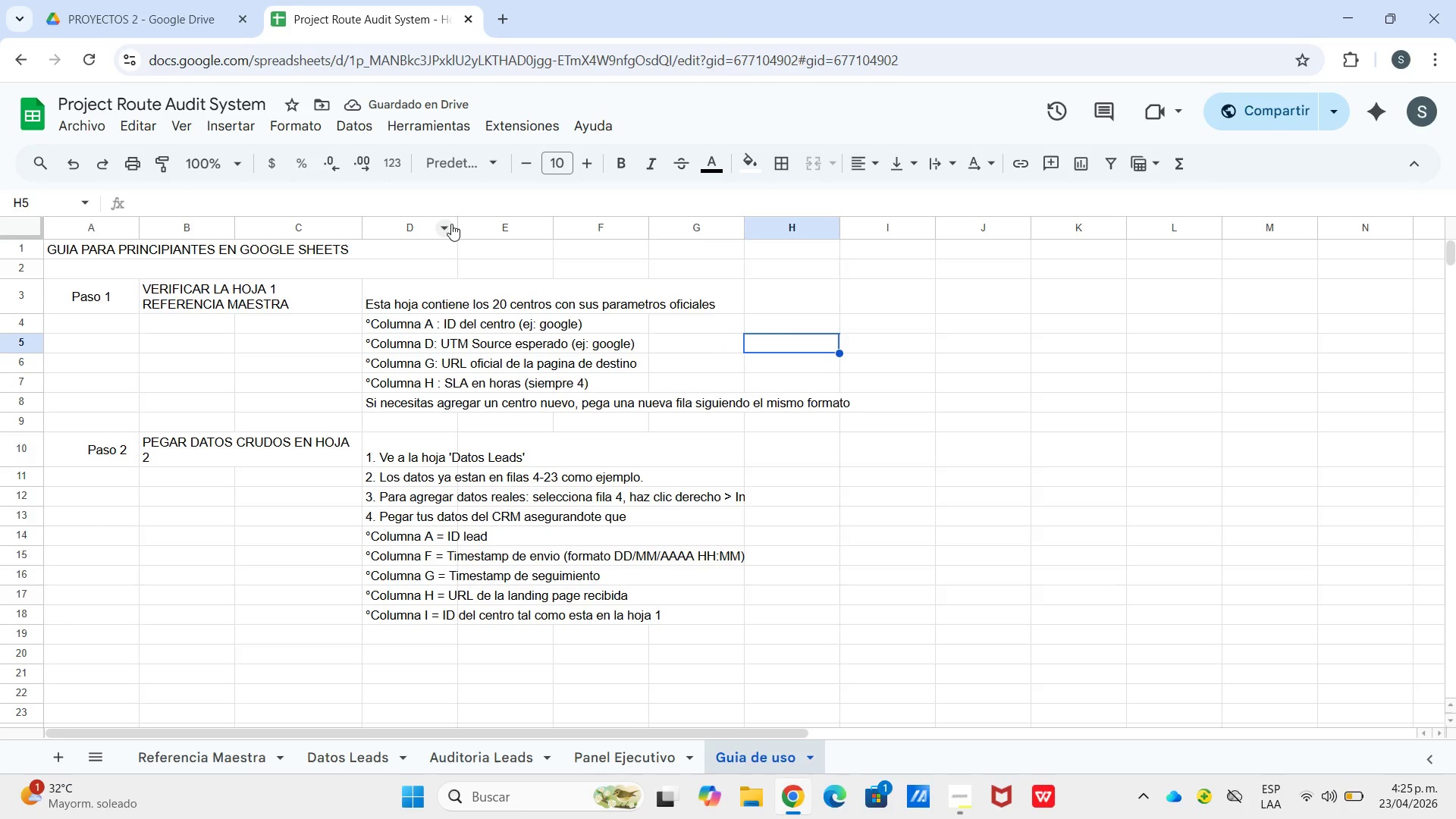 
left_click_drag(start_coordinate=[459, 224], to_coordinate=[860, 244])
 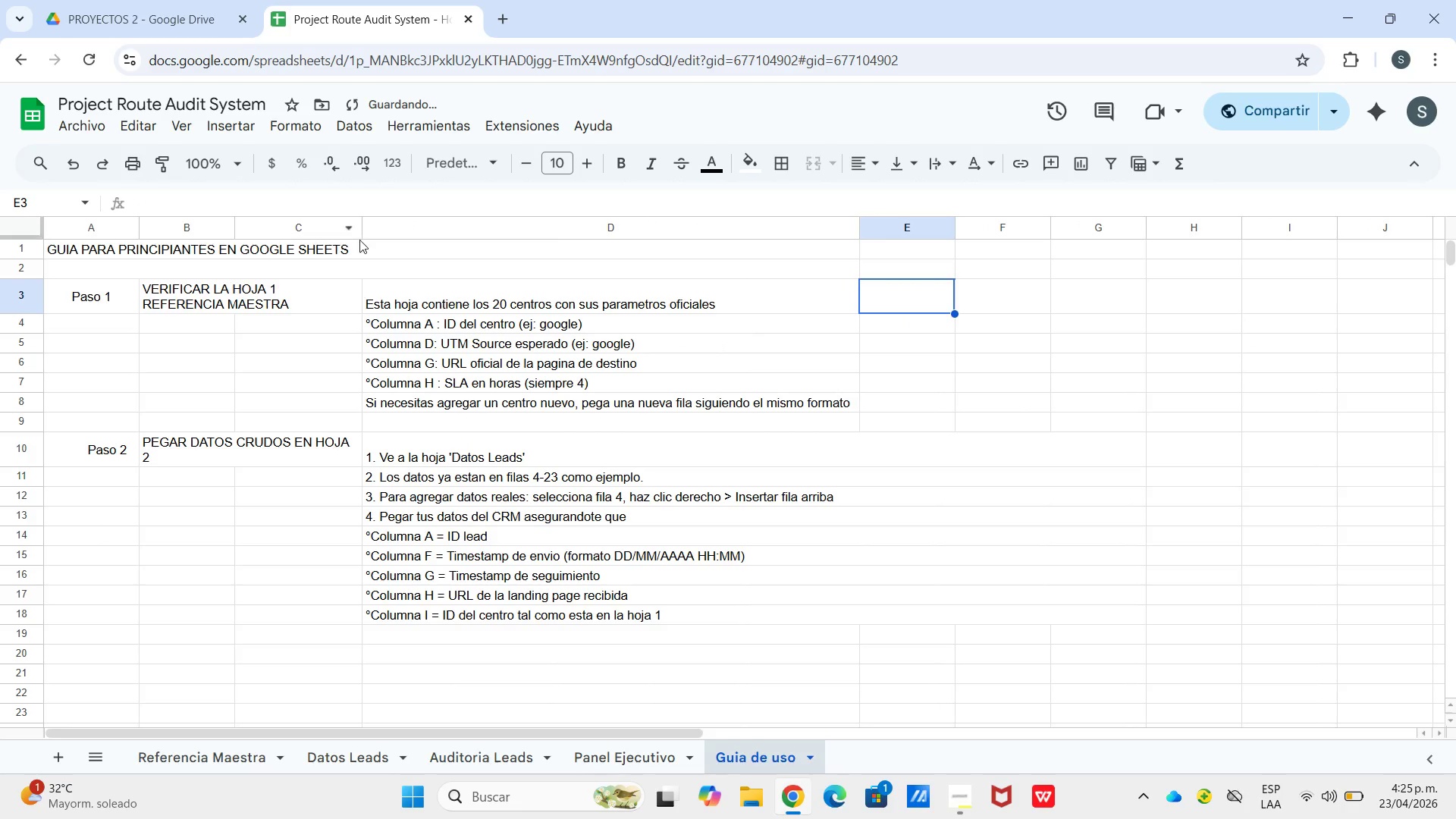 
wait(5.12)
 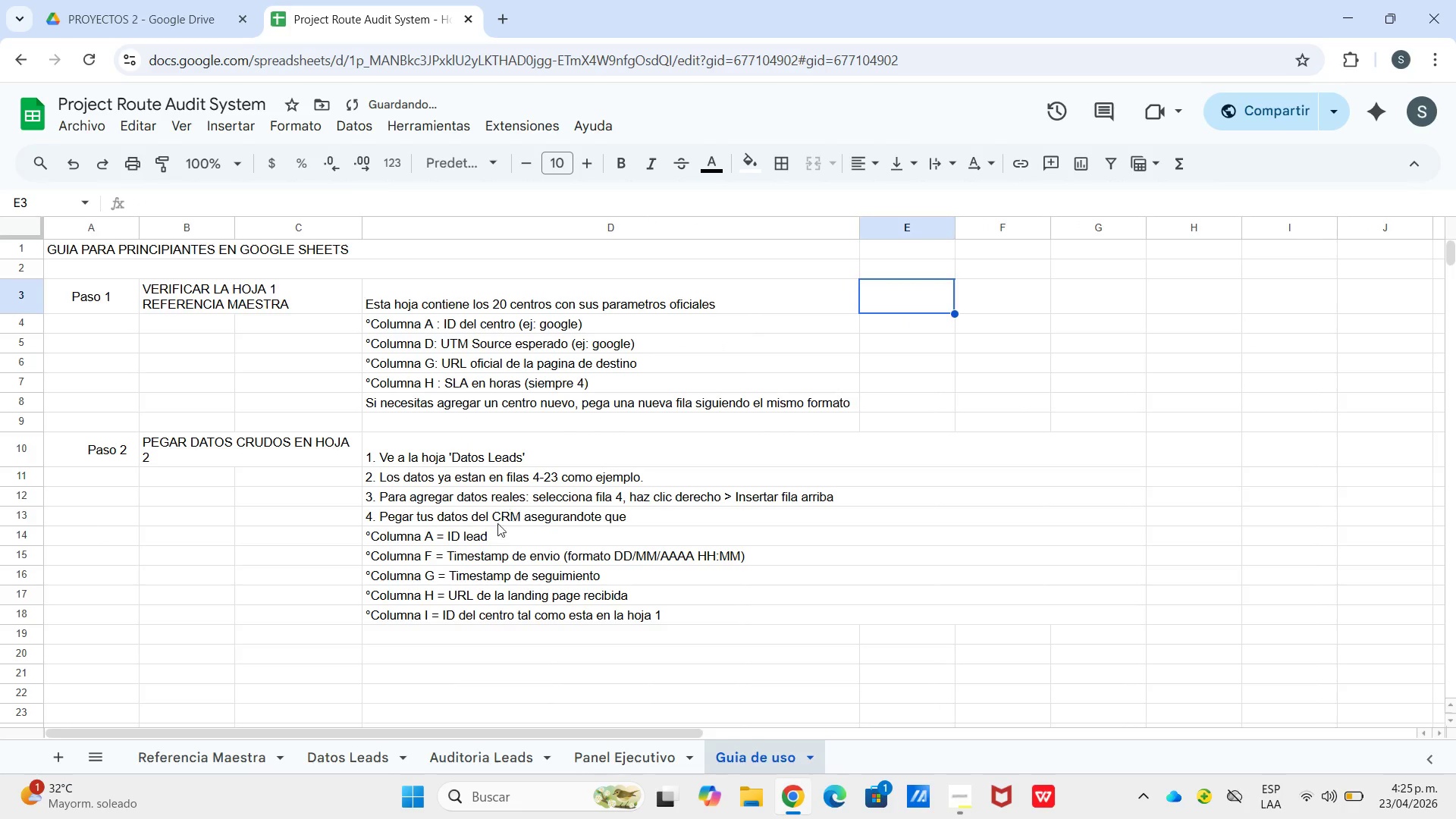 
left_click_drag(start_coordinate=[383, 297], to_coordinate=[390, 301])
 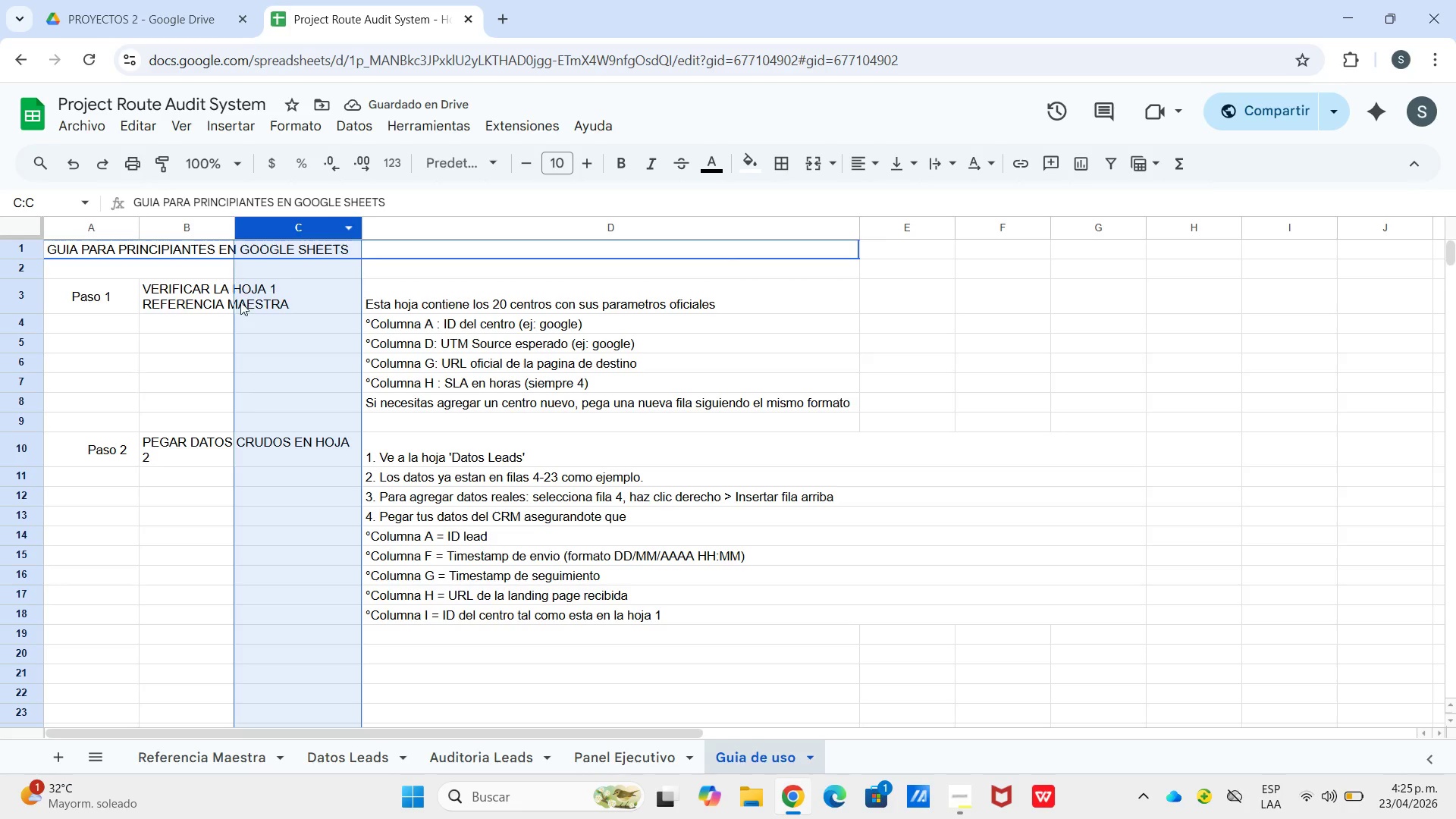 
double_click([282, 296])
 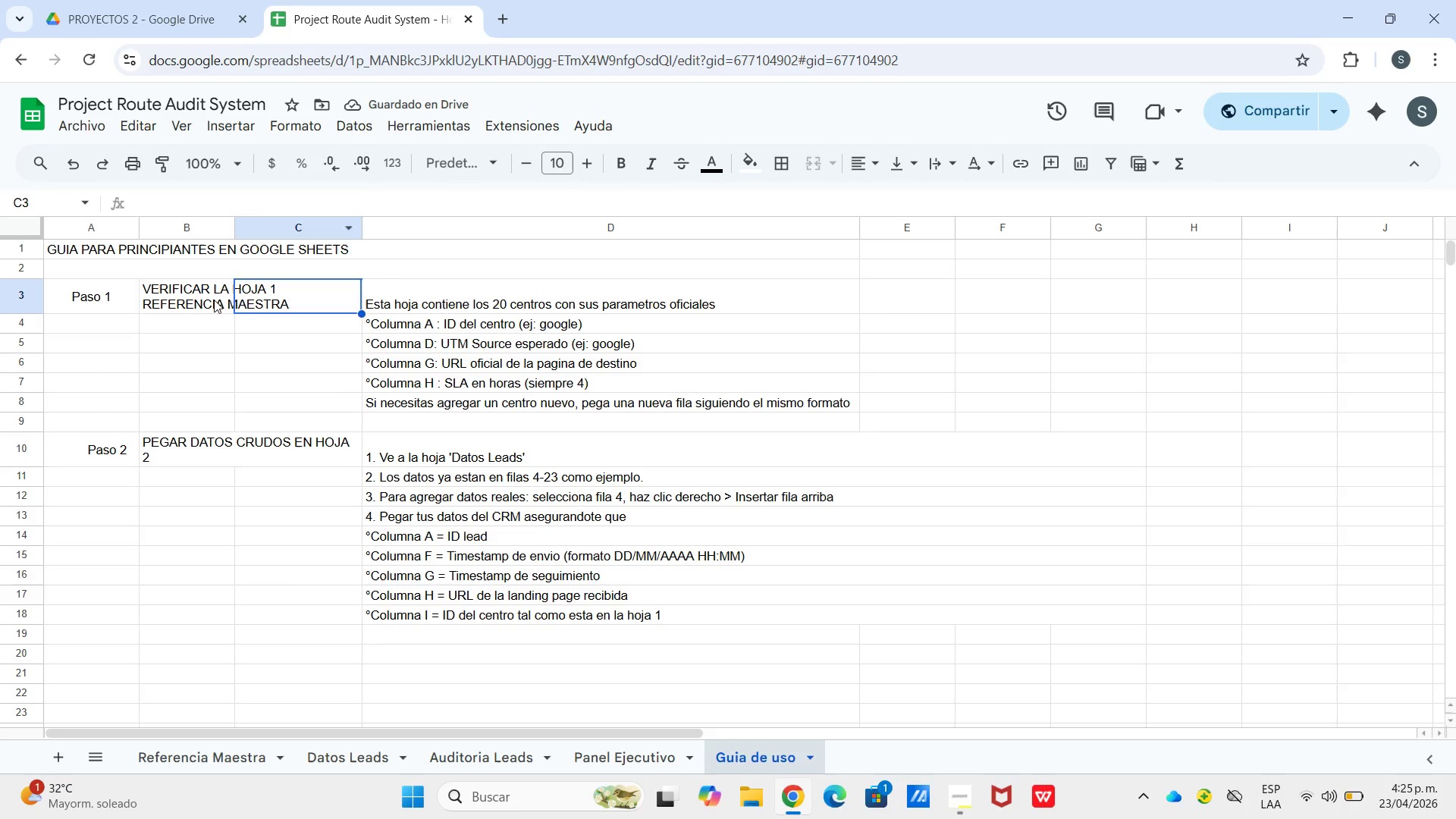 
triple_click([214, 300])
 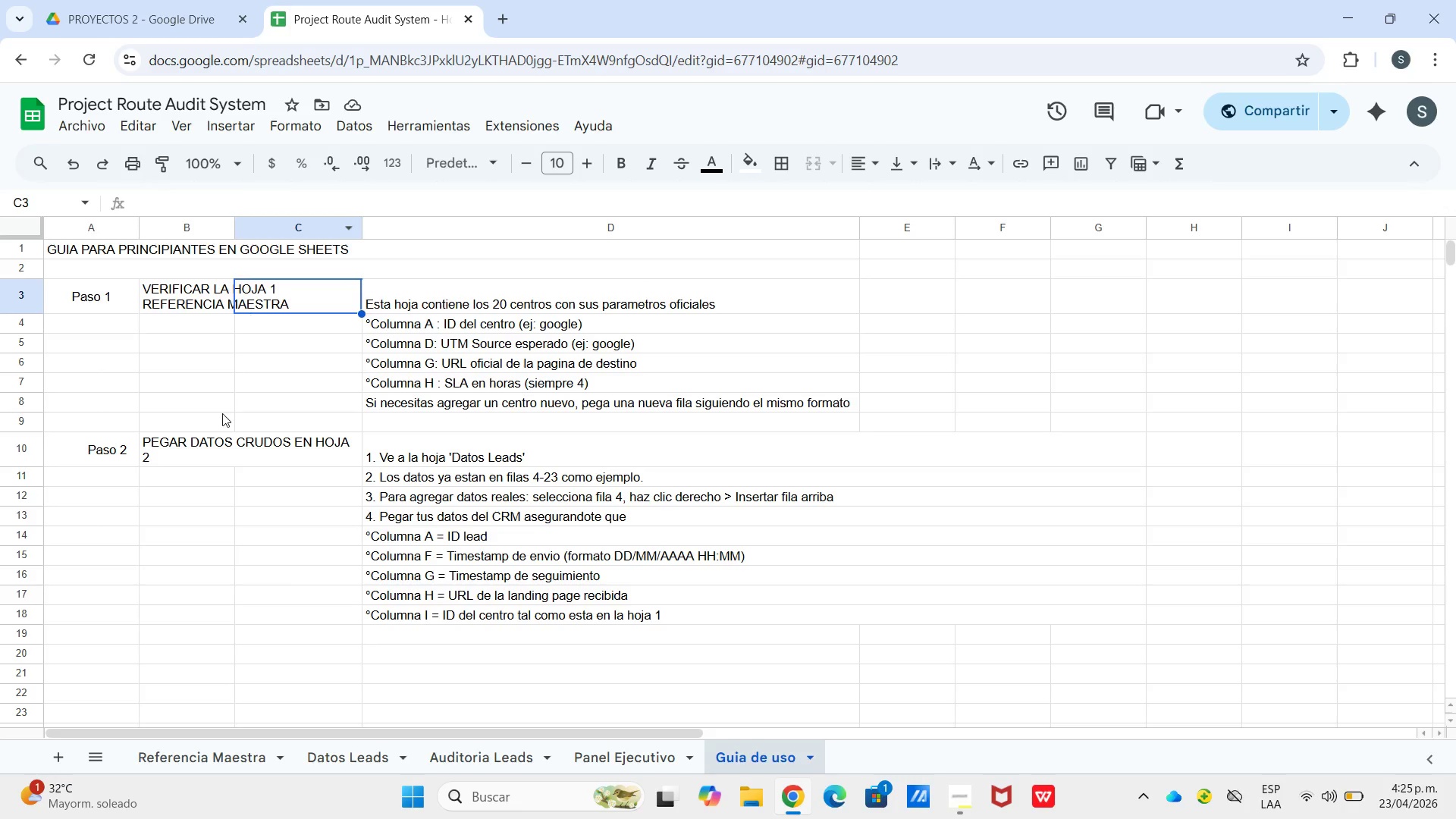 
double_click([204, 466])
 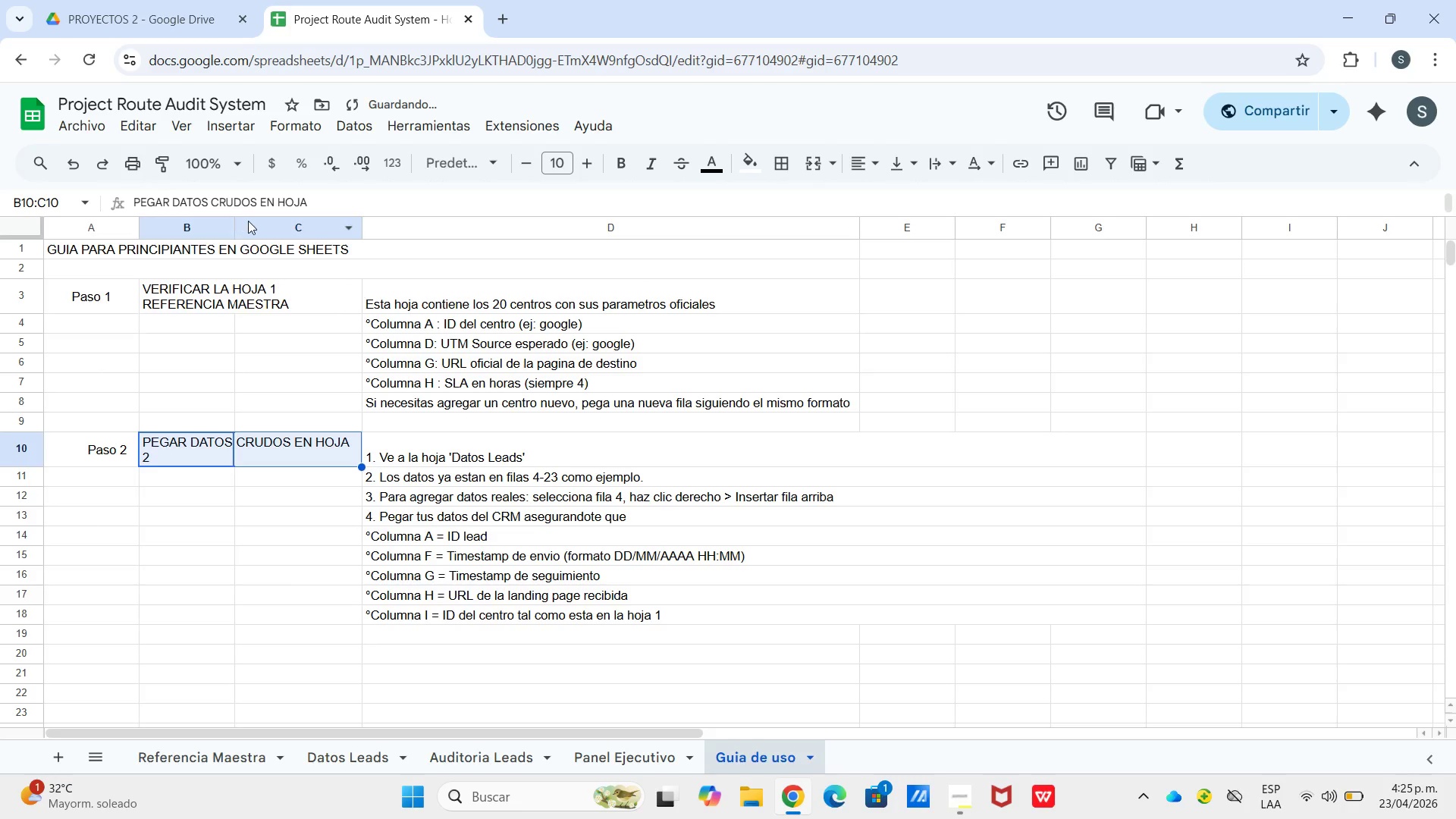 
left_click_drag(start_coordinate=[231, 225], to_coordinate=[354, 248])
 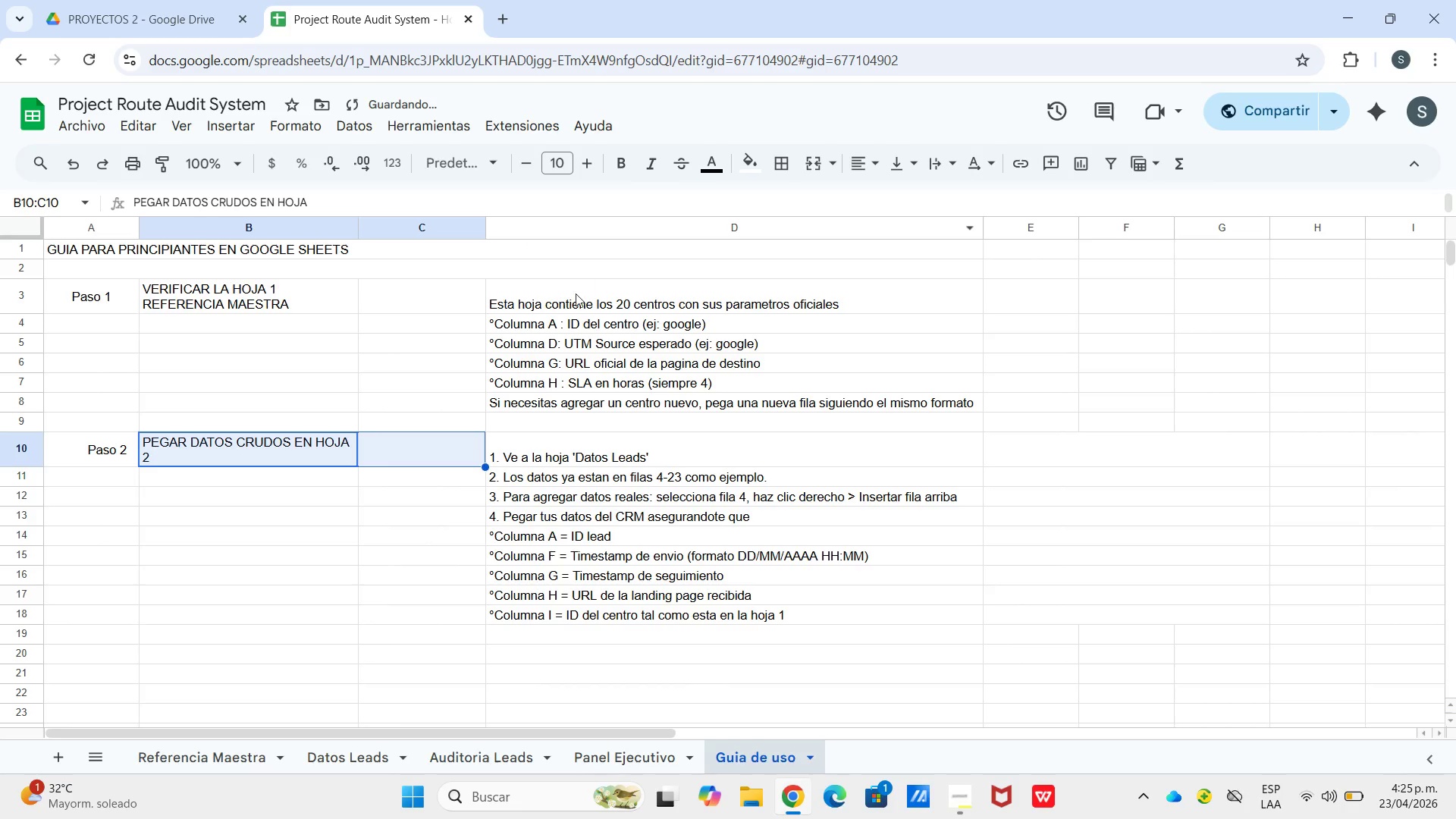 
left_click_drag(start_coordinate=[546, 297], to_coordinate=[730, 623])
 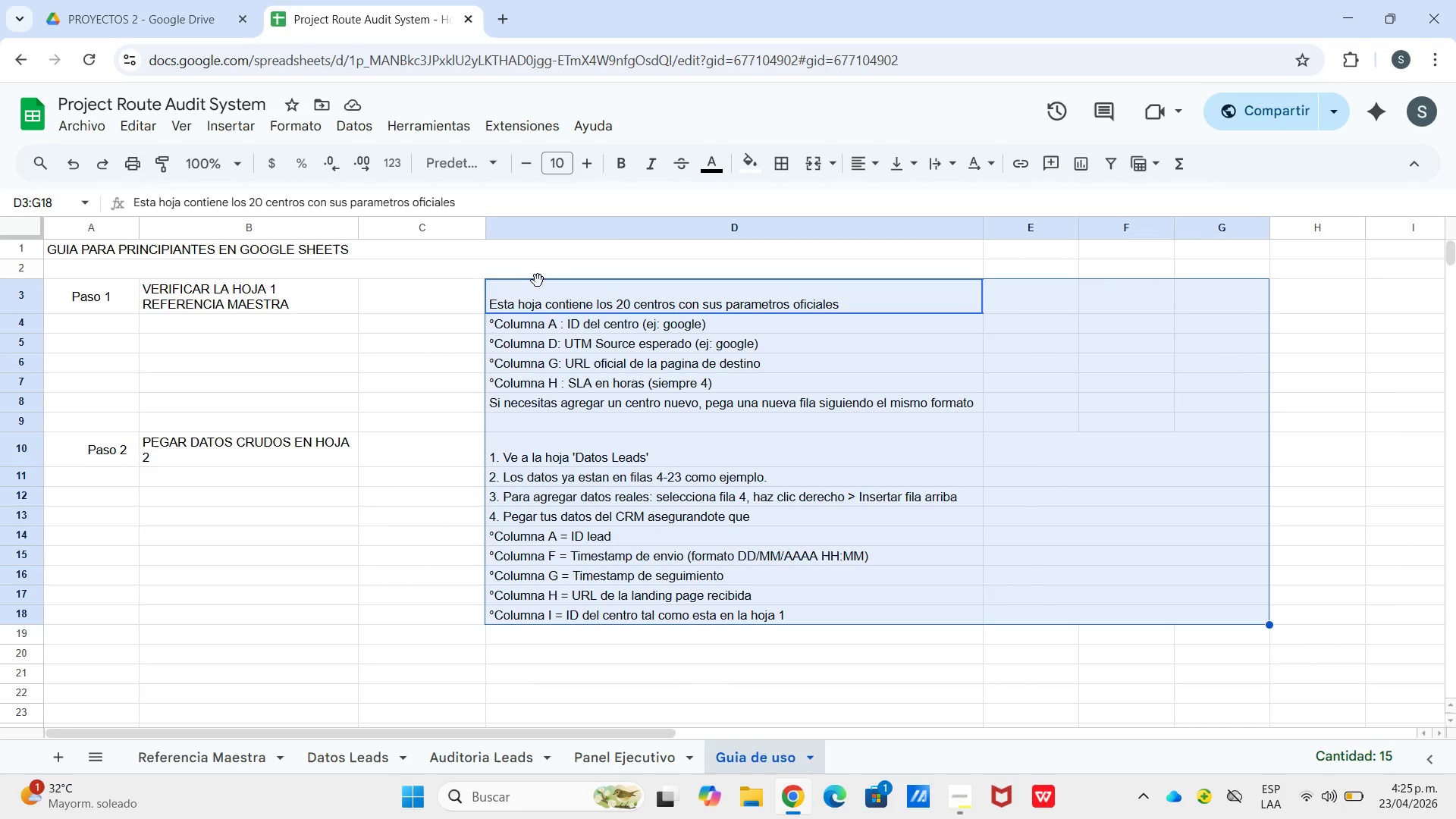 
left_click_drag(start_coordinate=[540, 281], to_coordinate=[466, 295])
 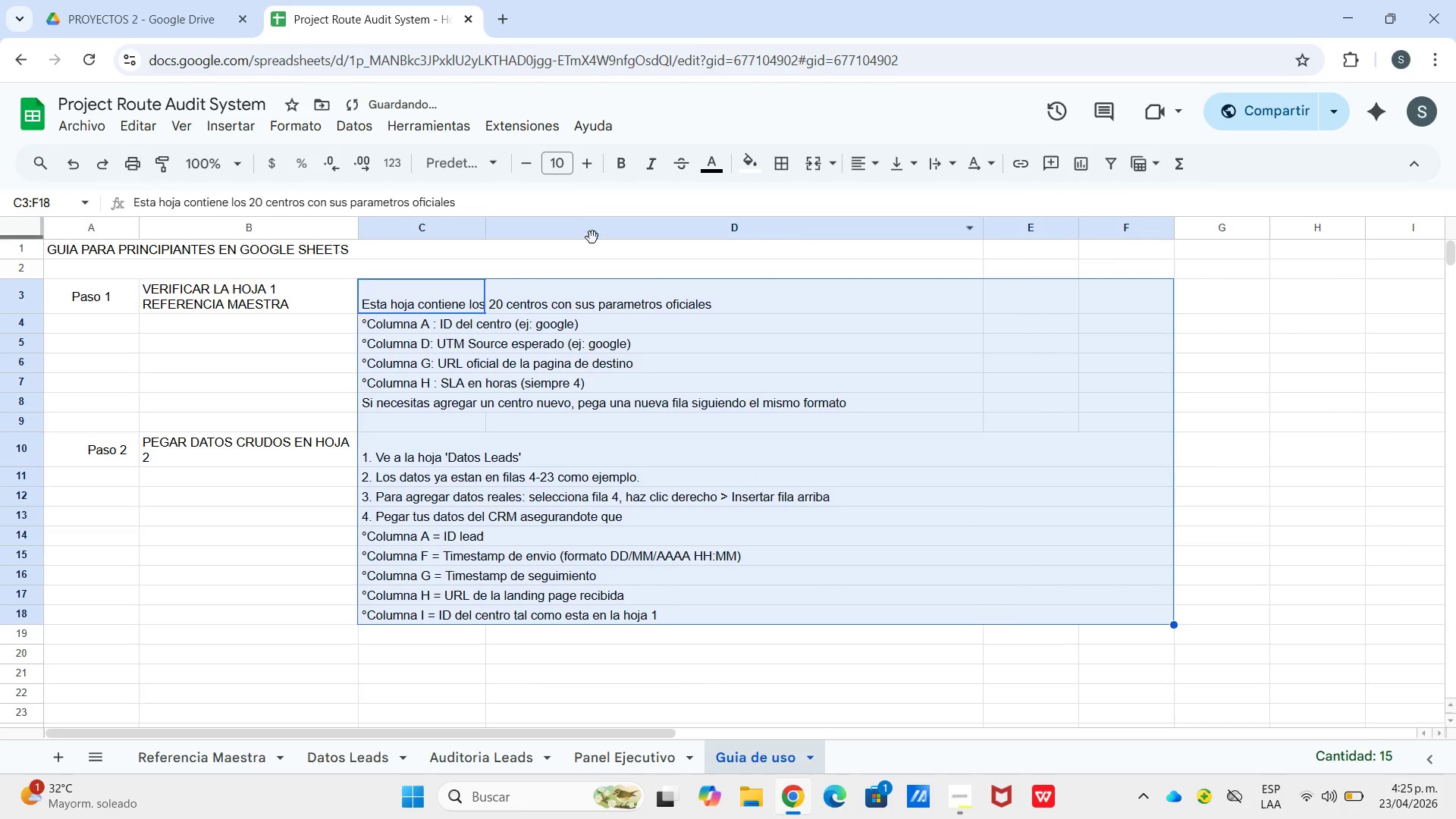 
left_click([465, 237])
 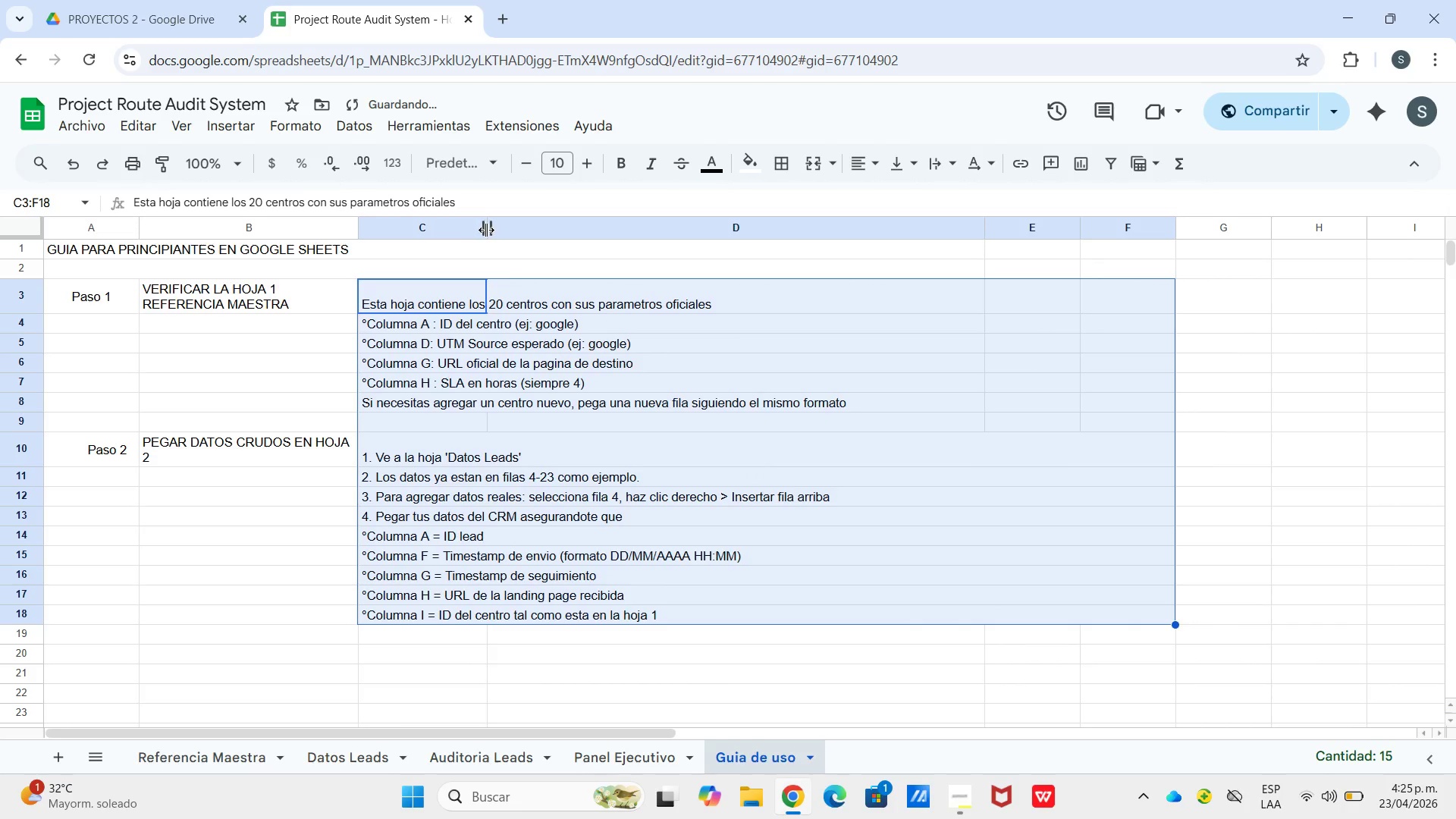 
left_click_drag(start_coordinate=[486, 230], to_coordinate=[882, 262])
 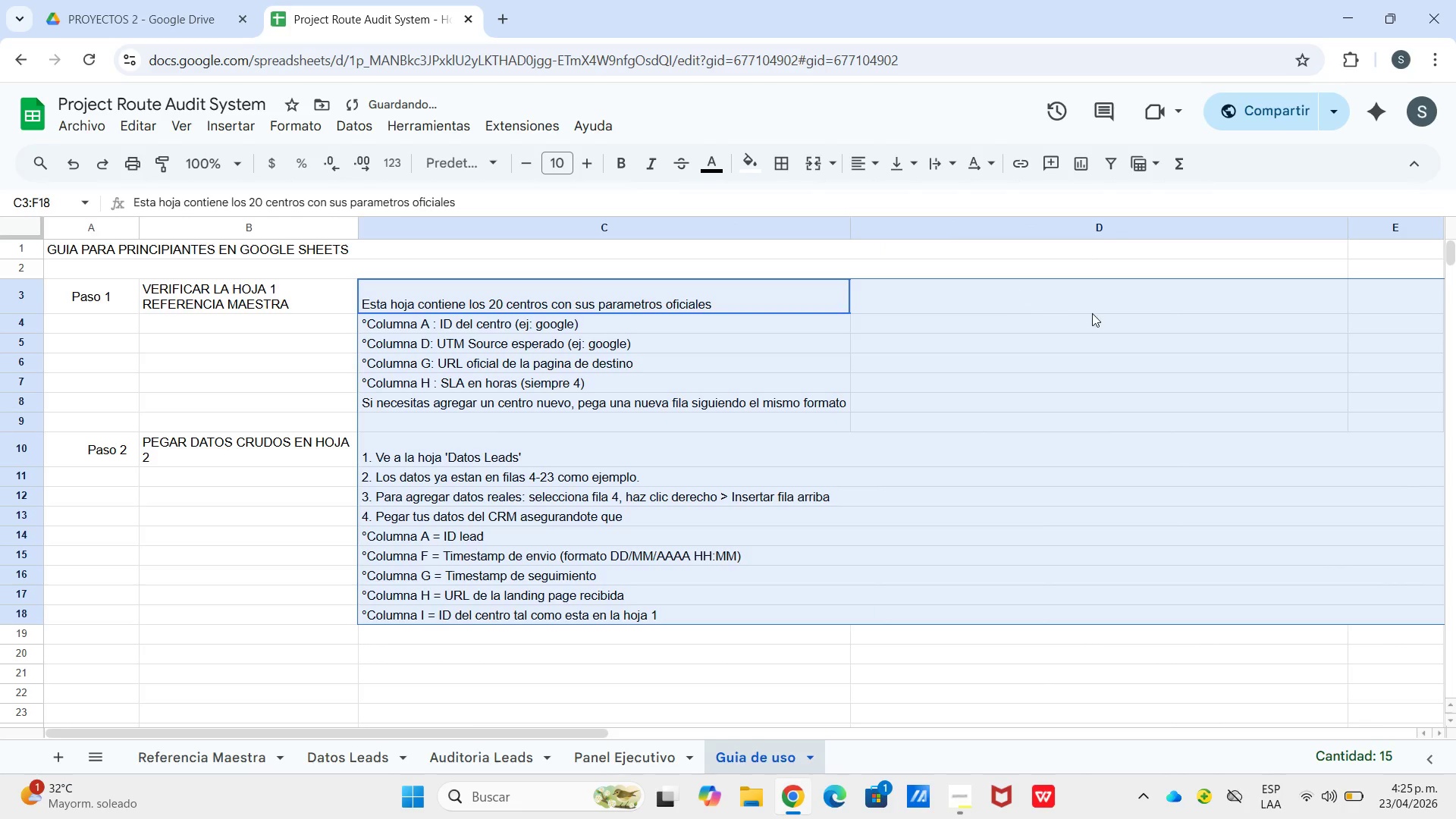 
left_click_drag(start_coordinate=[1092, 313], to_coordinate=[1087, 314])
 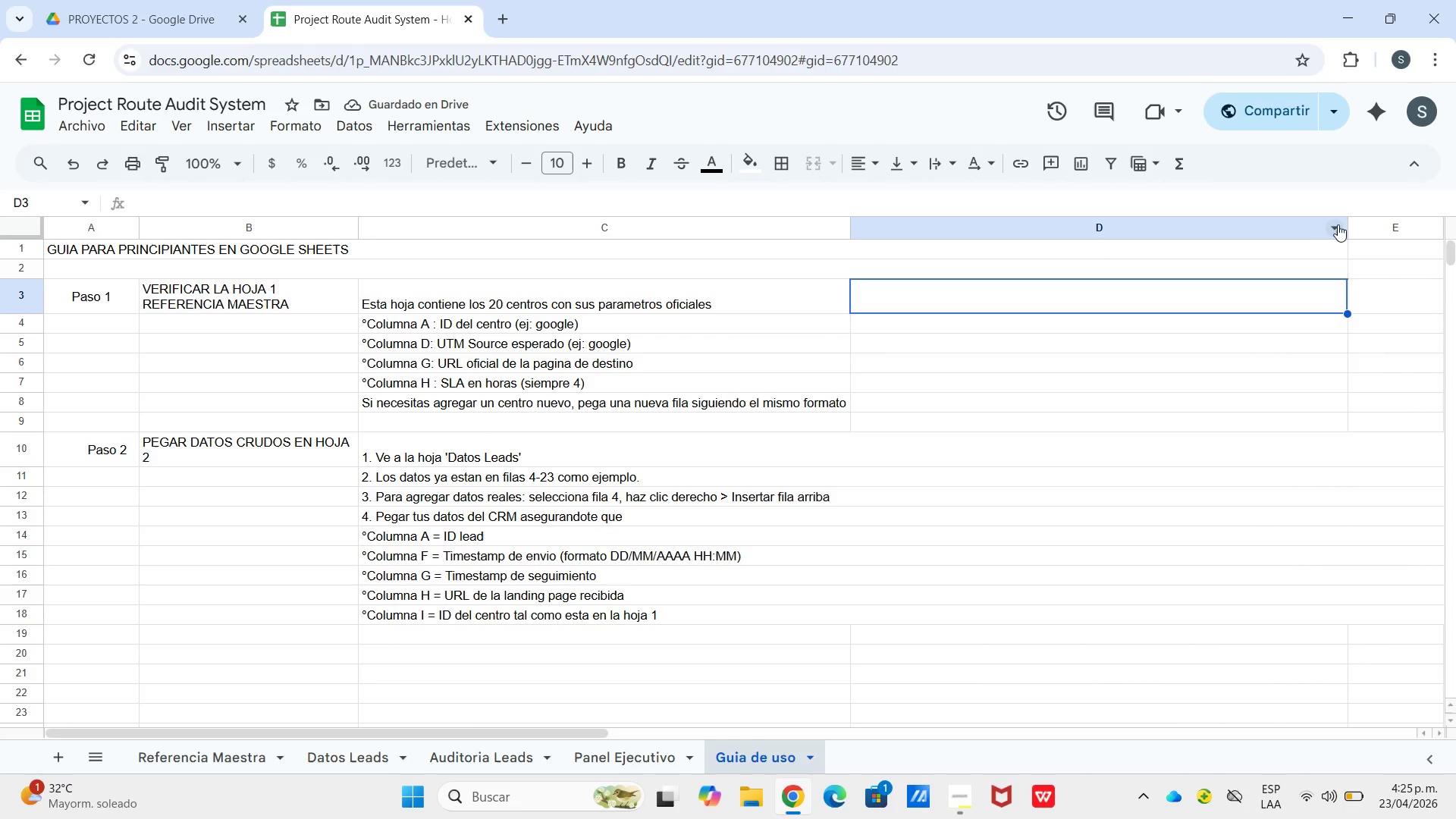 
left_click_drag(start_coordinate=[1353, 222], to_coordinate=[946, 262])
 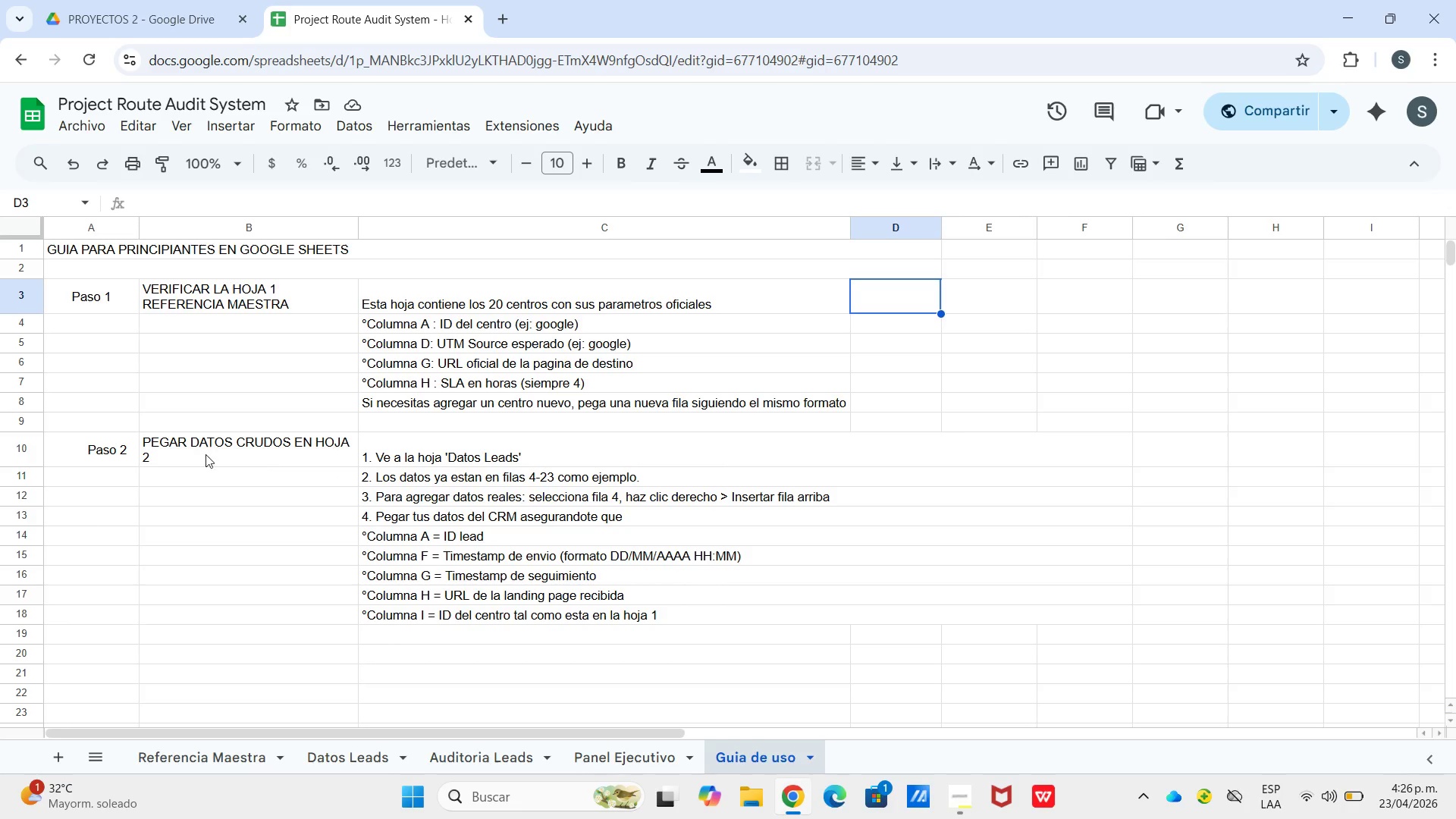 
wait(11.56)
 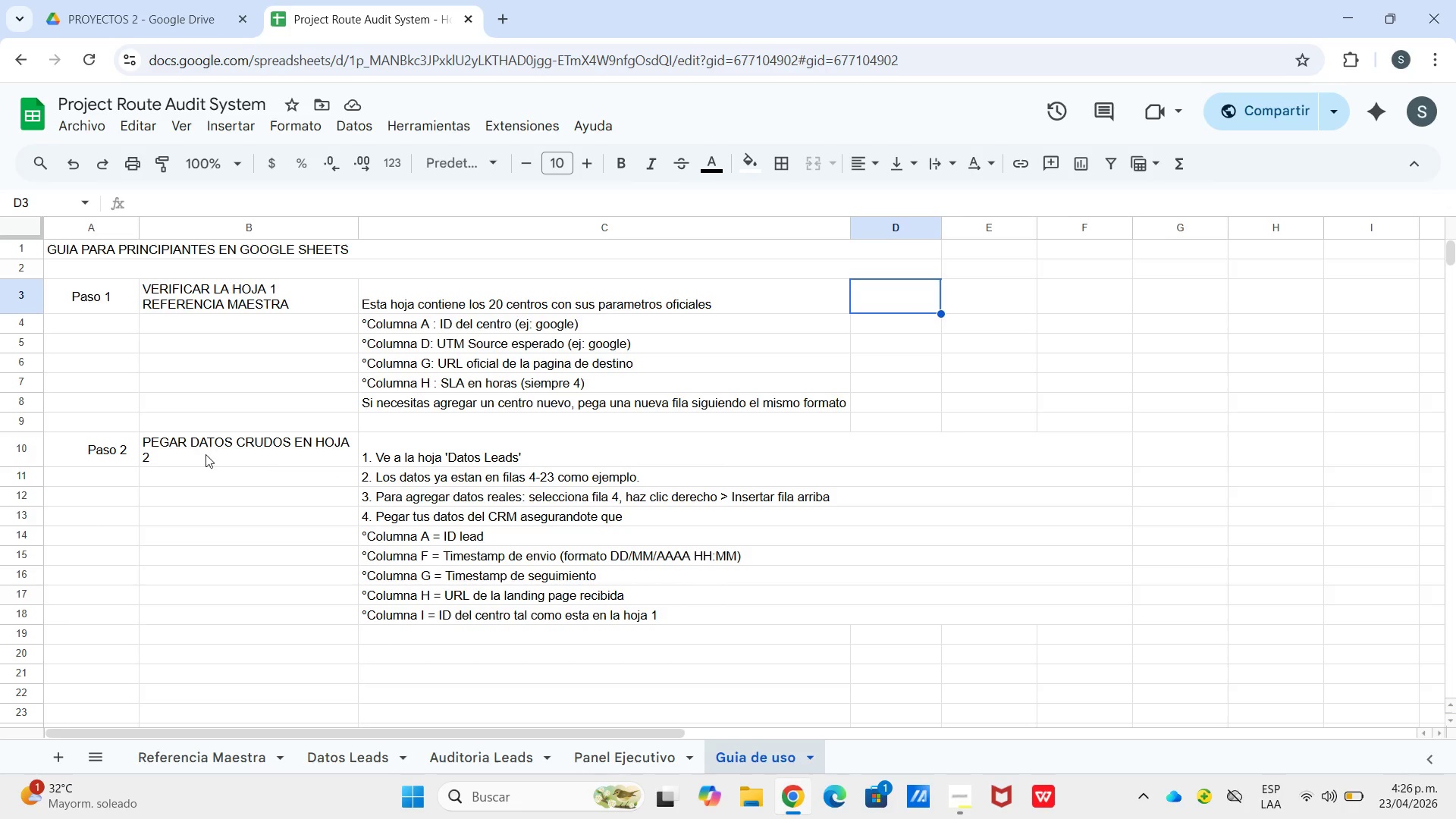 
double_click([315, 440])
 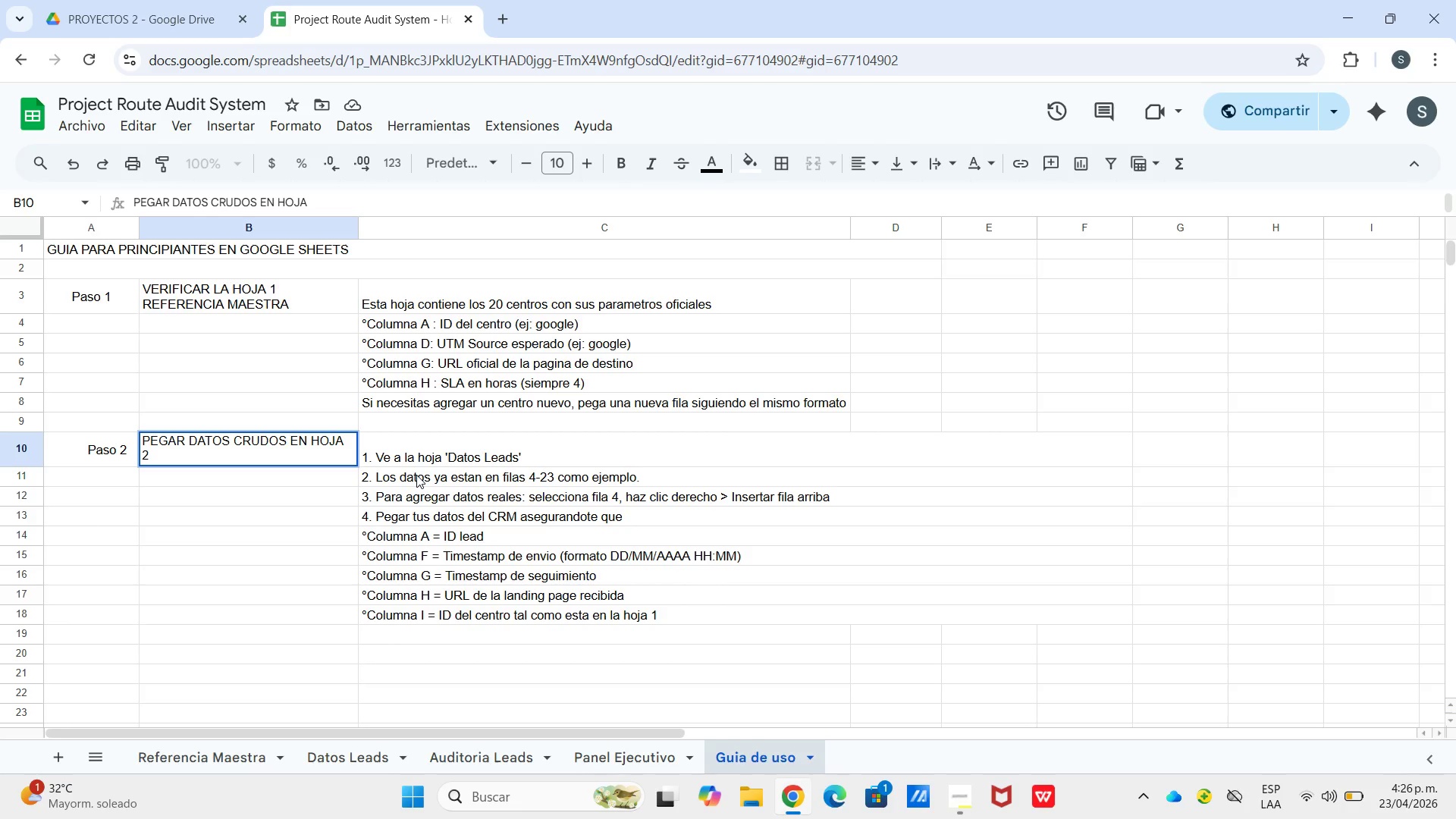 
wait(13.22)
 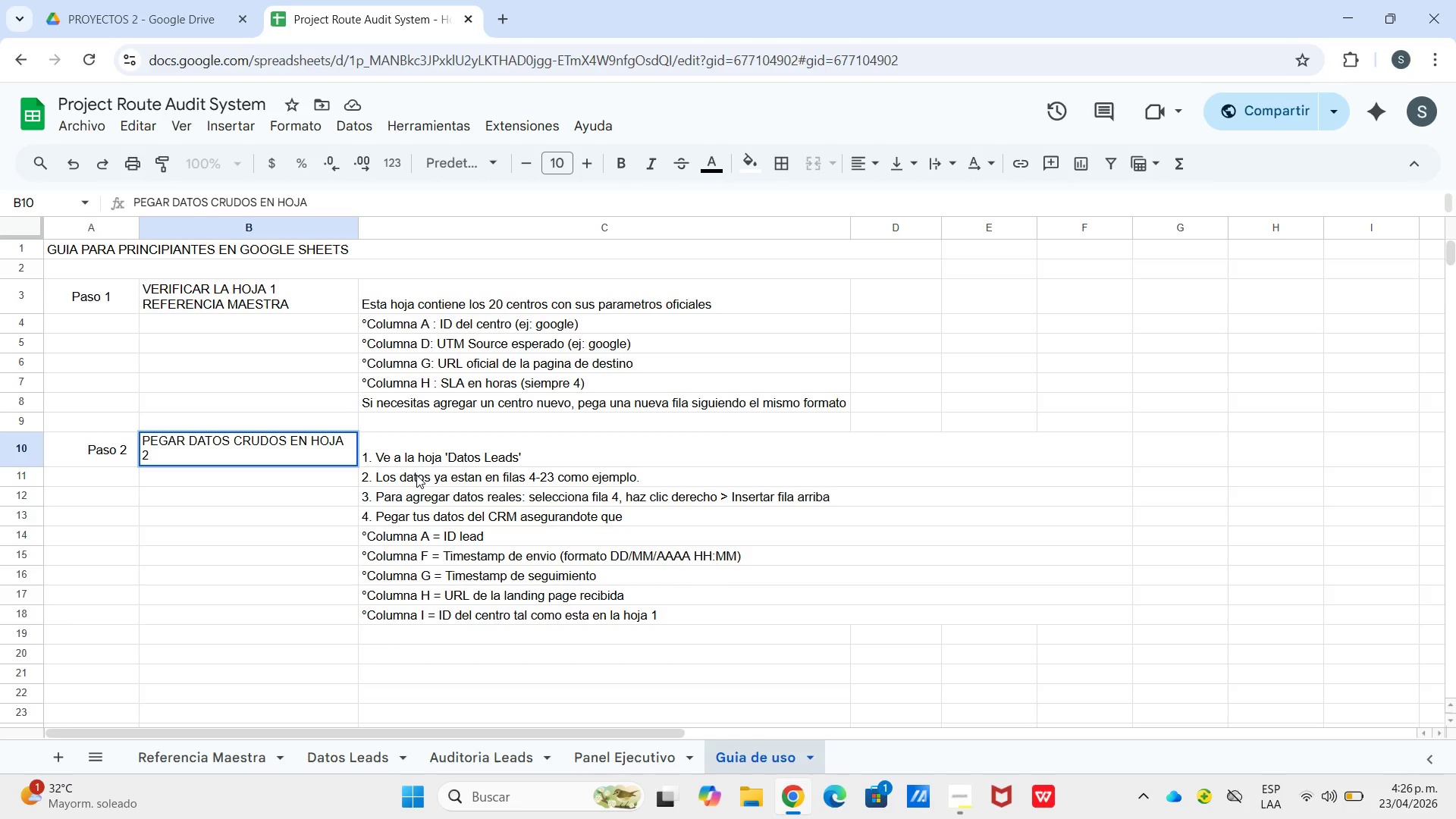 
left_click([721, 535])
 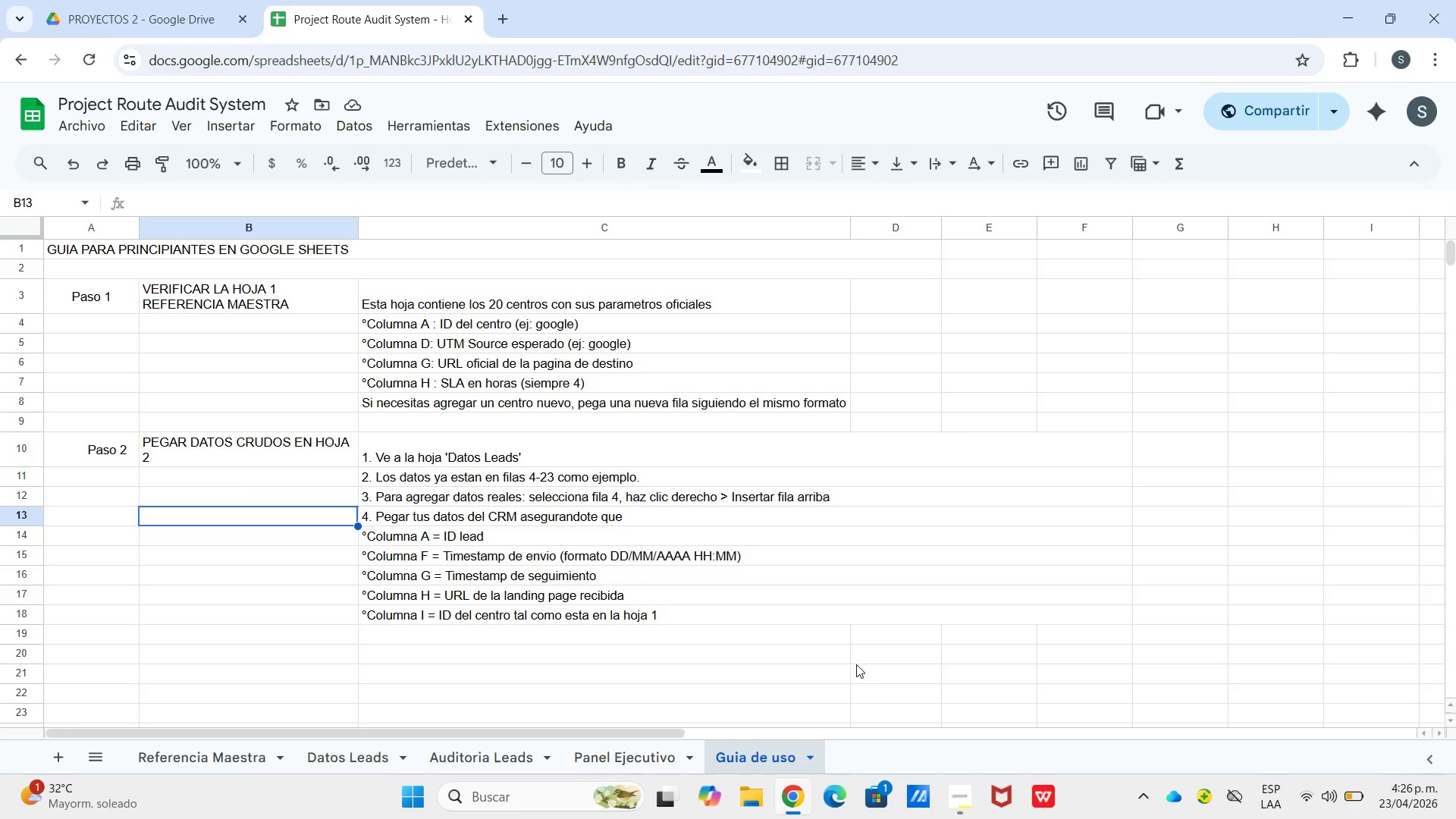 
wait(6.12)
 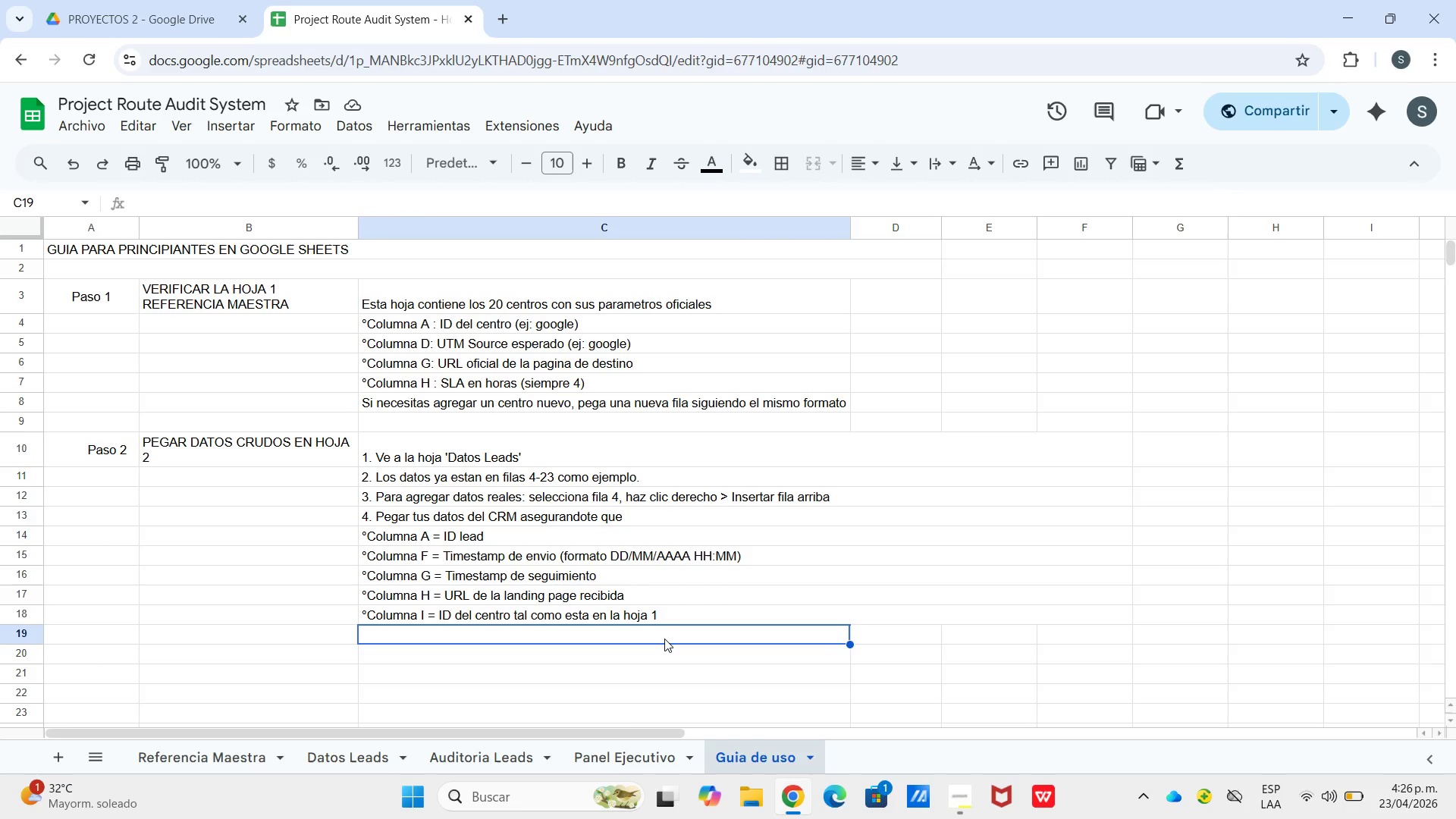 
left_click([962, 797])